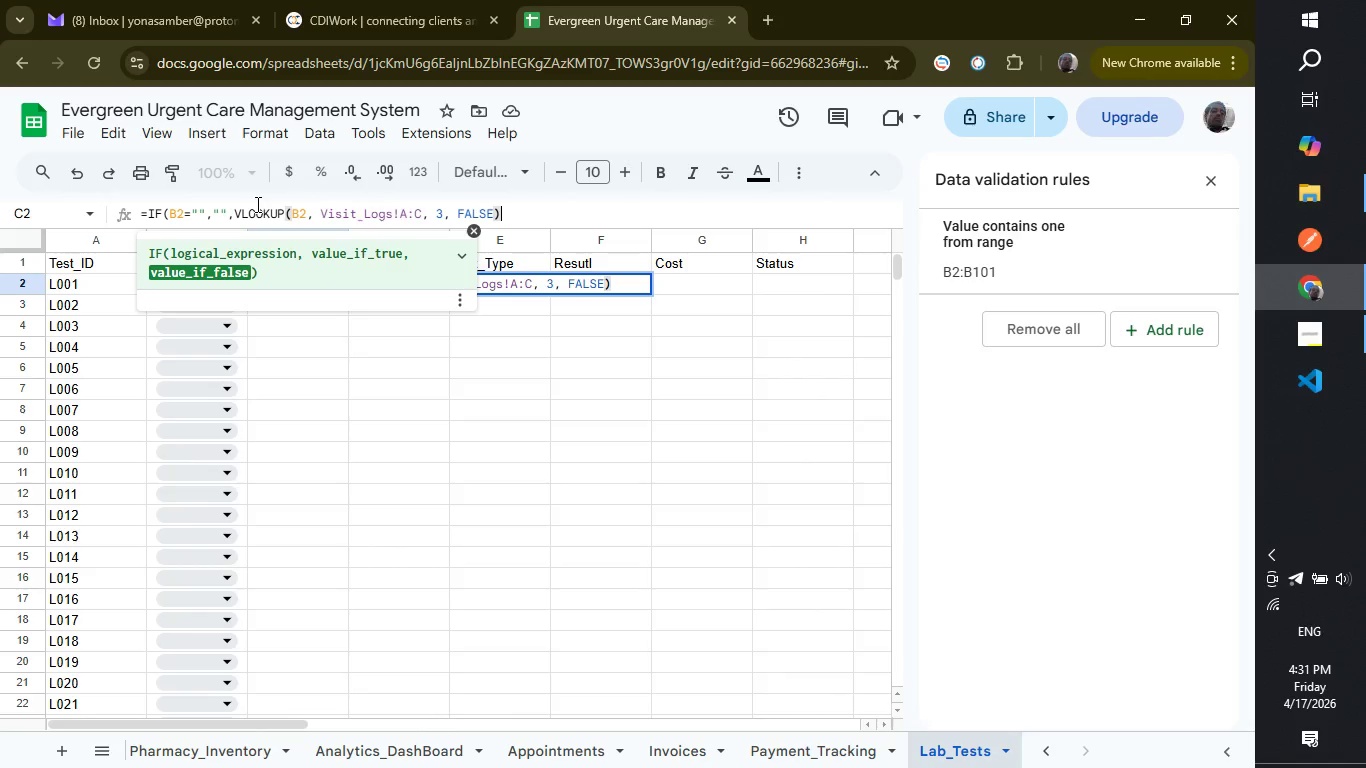 
key(Enter)
 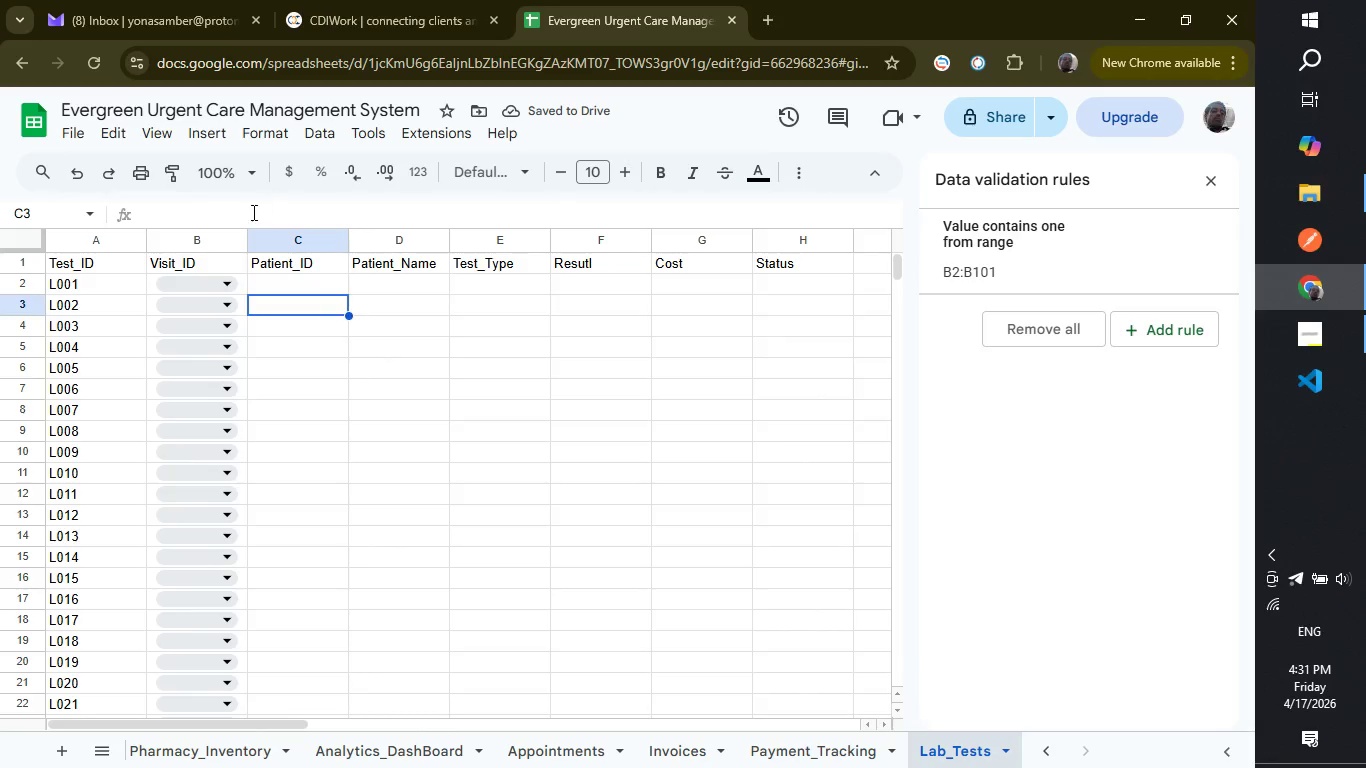 
left_click([284, 332])
 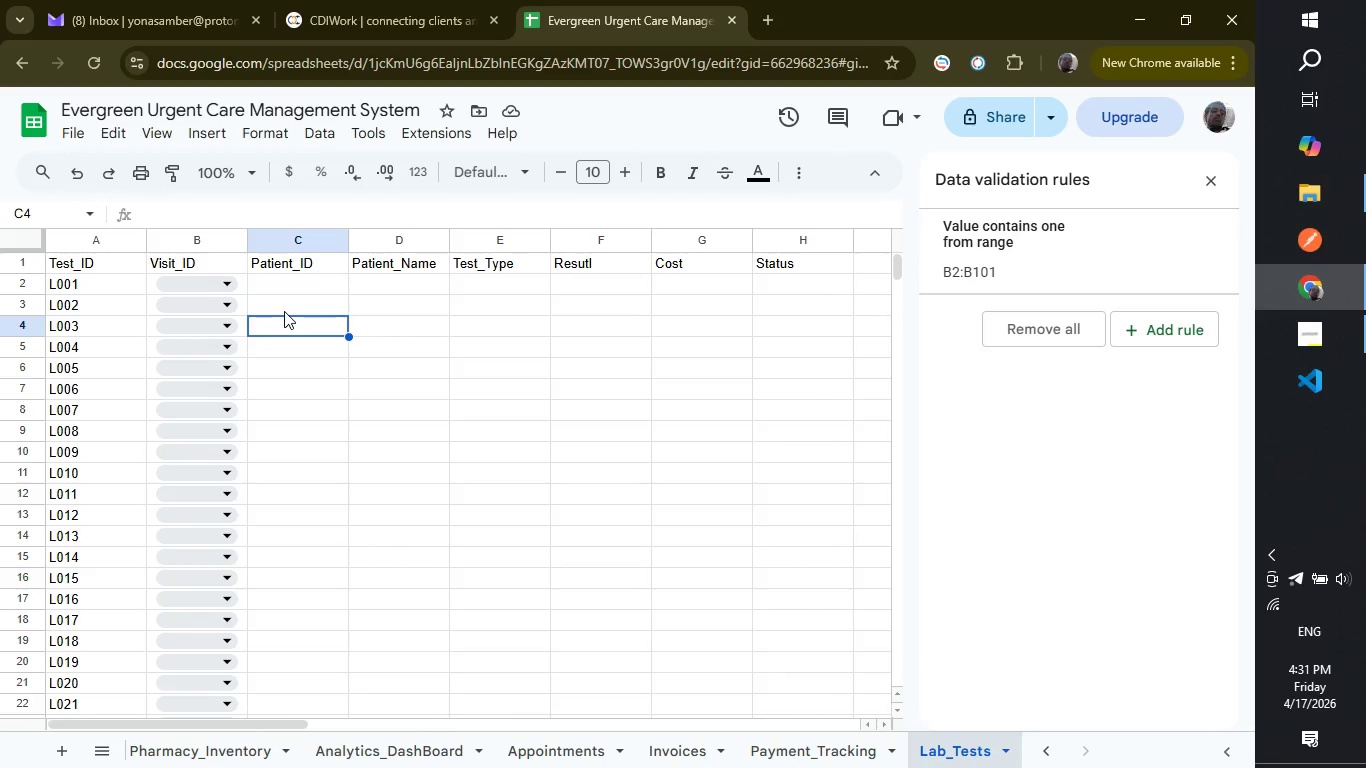 
left_click([284, 311])
 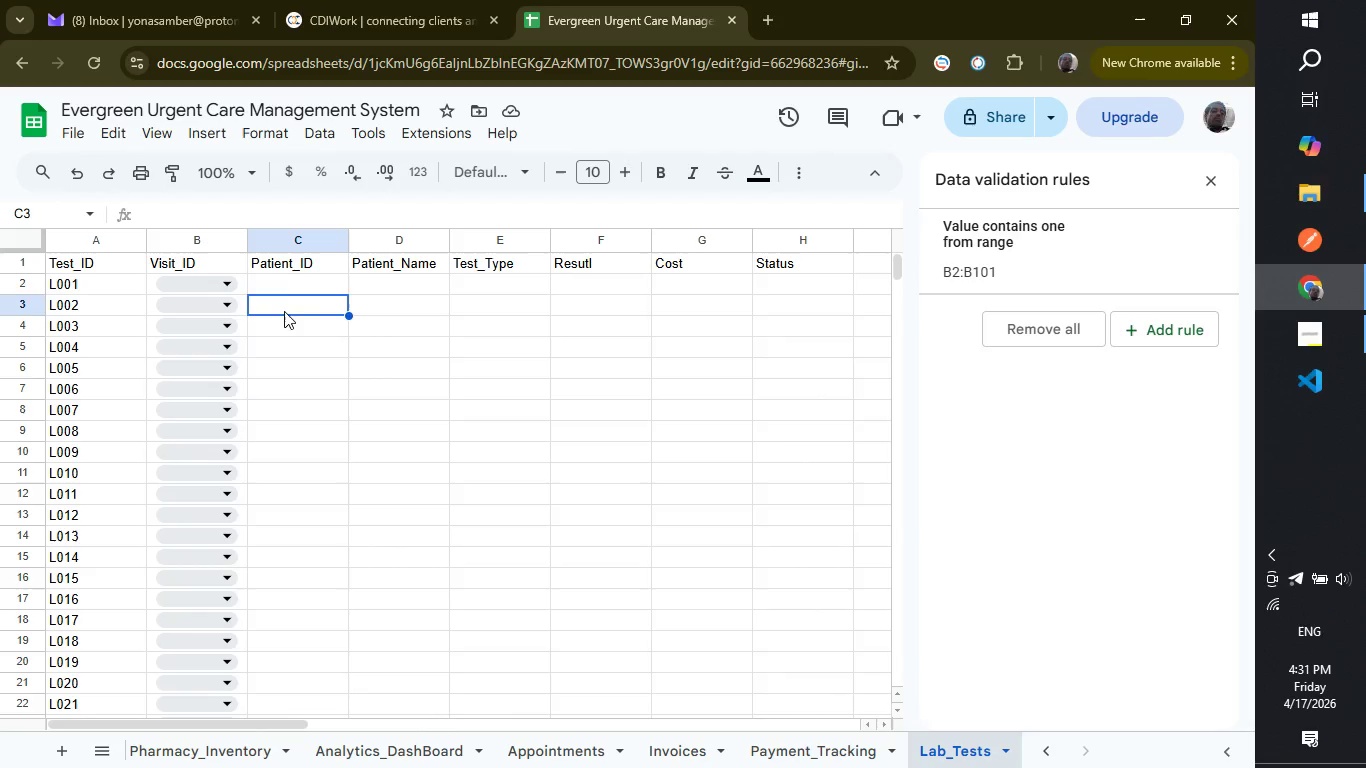 
left_click([286, 293])
 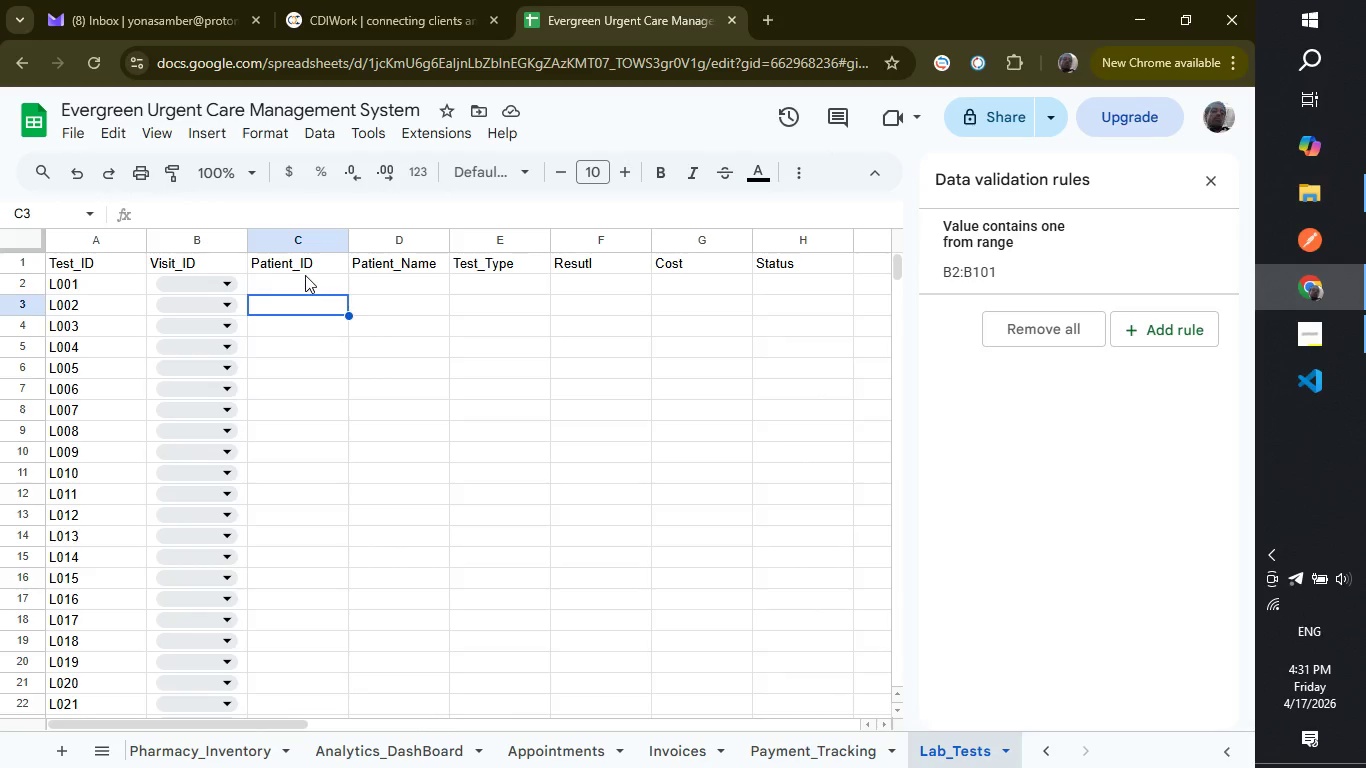 
left_click([305, 275])
 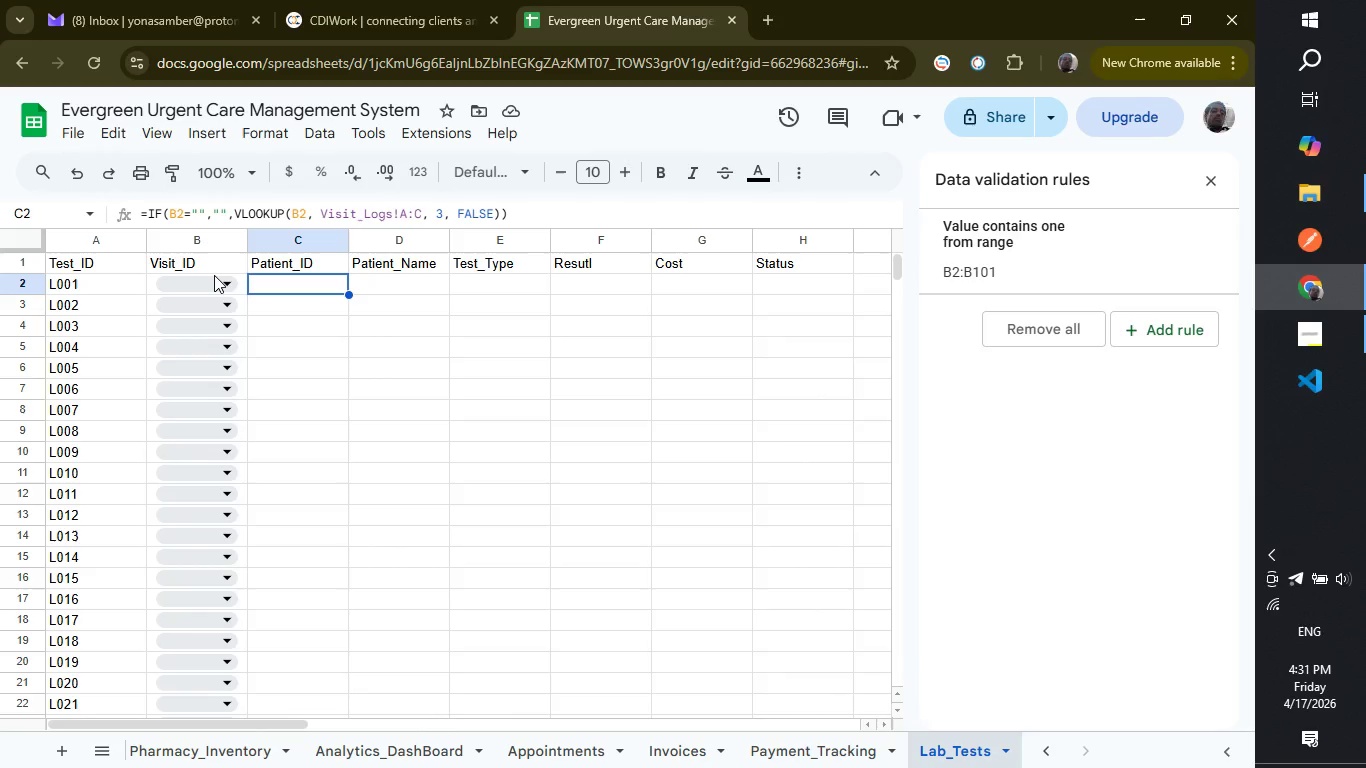 
left_click([214, 288])
 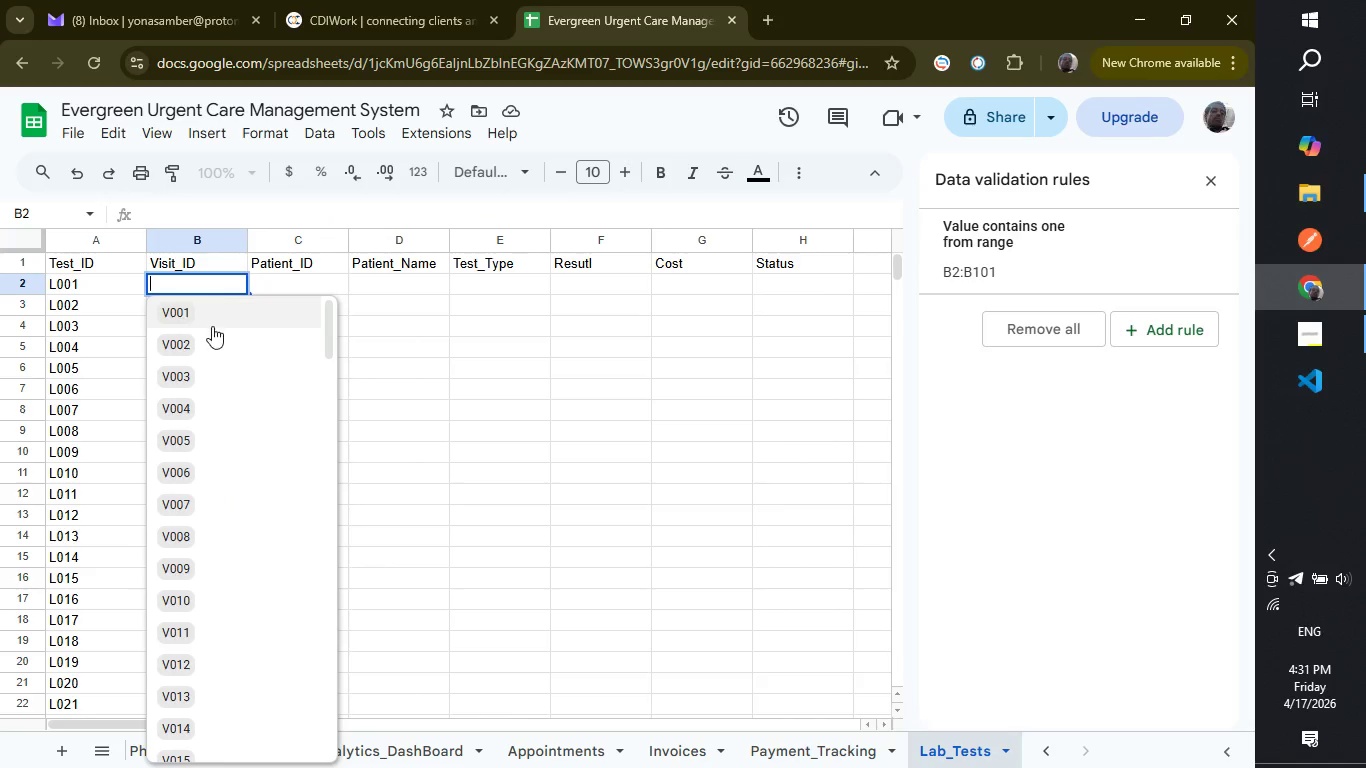 
left_click([212, 351])
 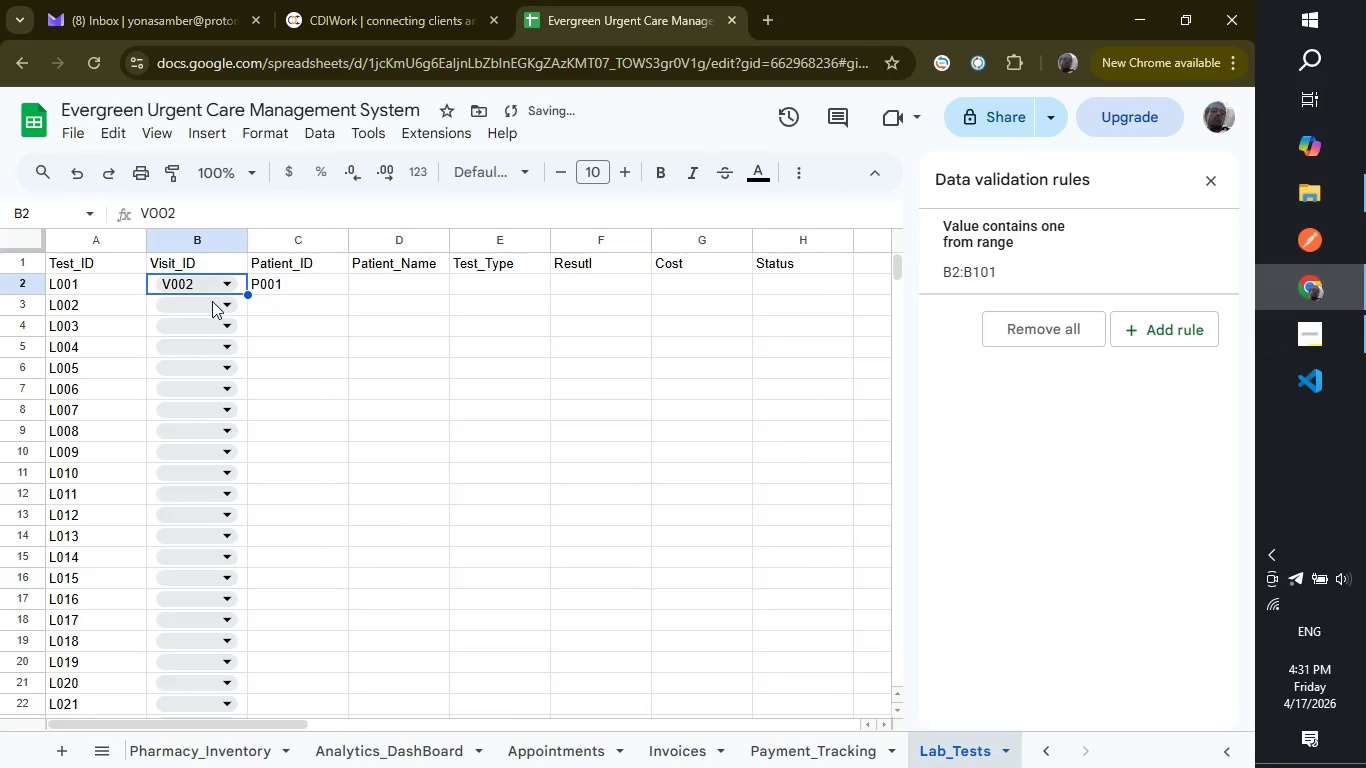 
left_click([212, 301])
 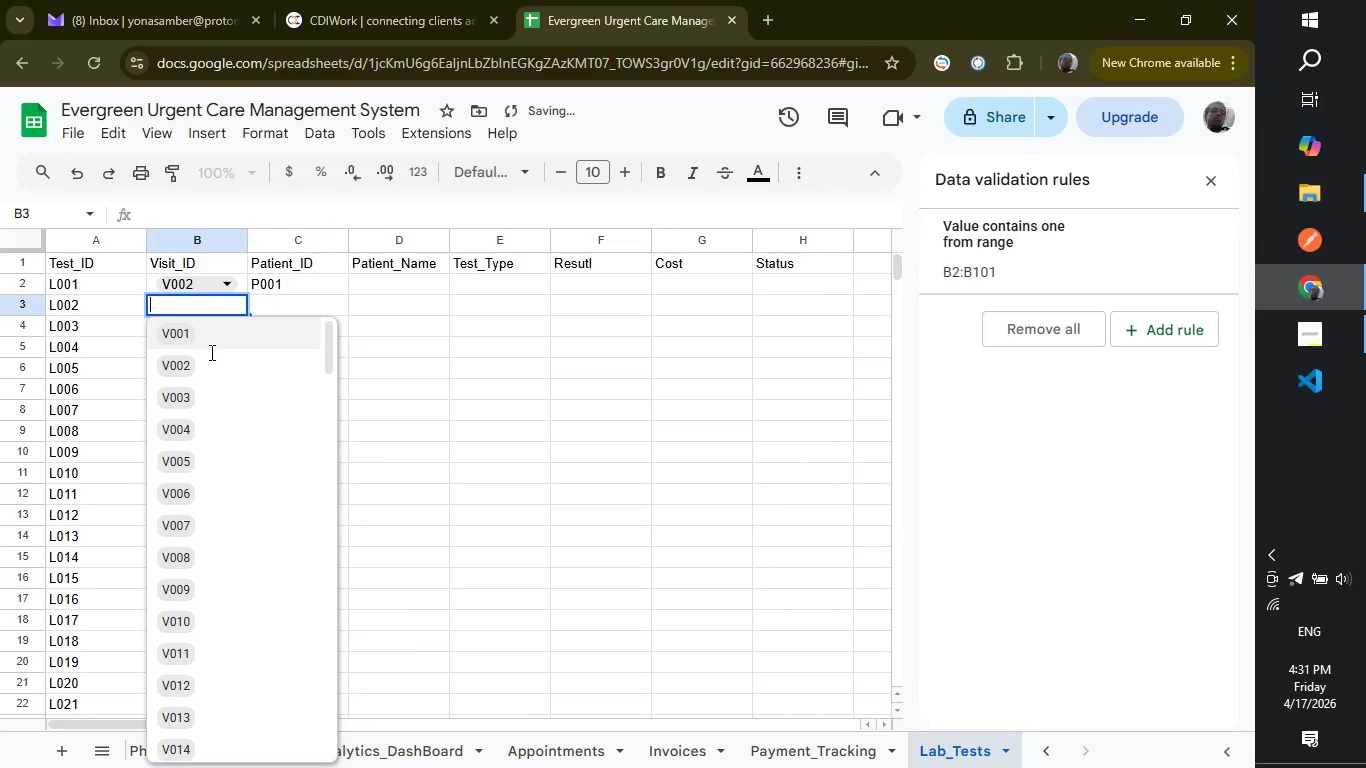 
left_click([210, 336])
 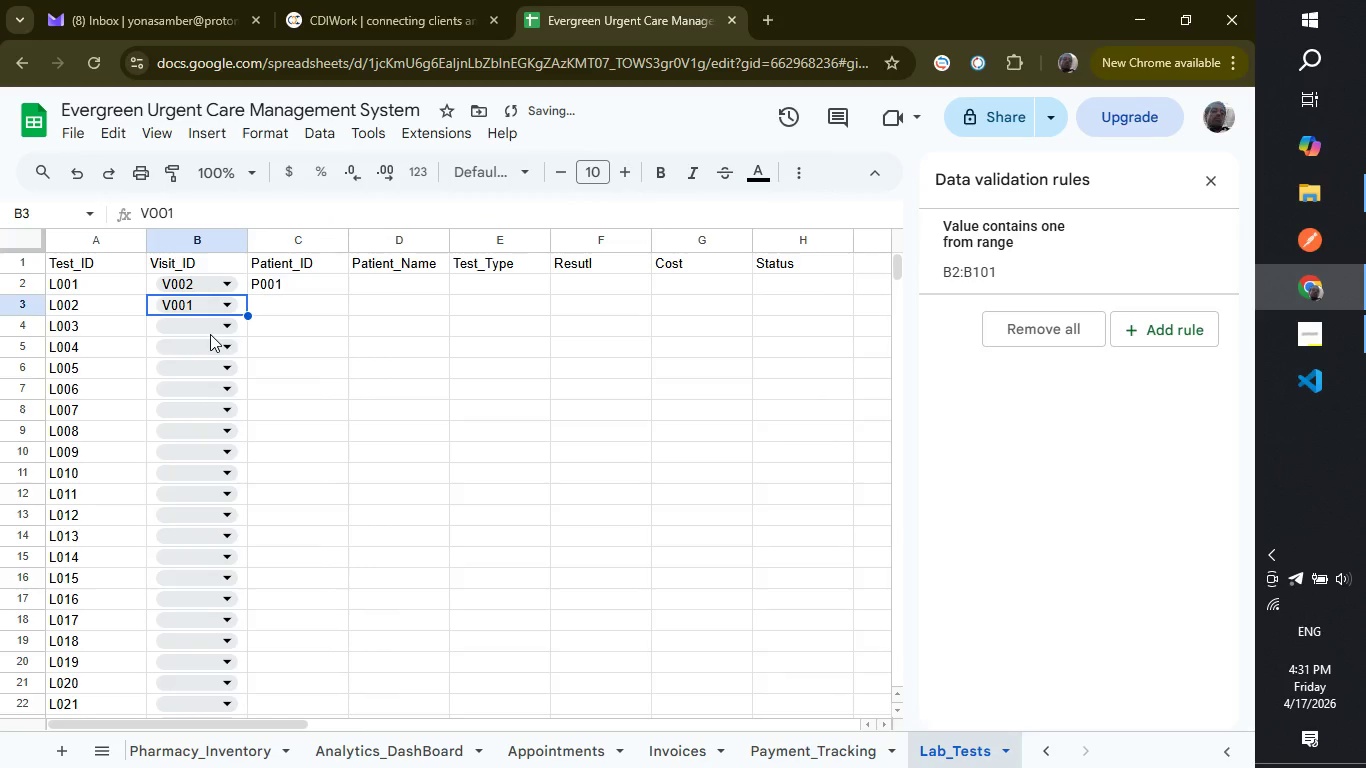 
left_click([210, 334])
 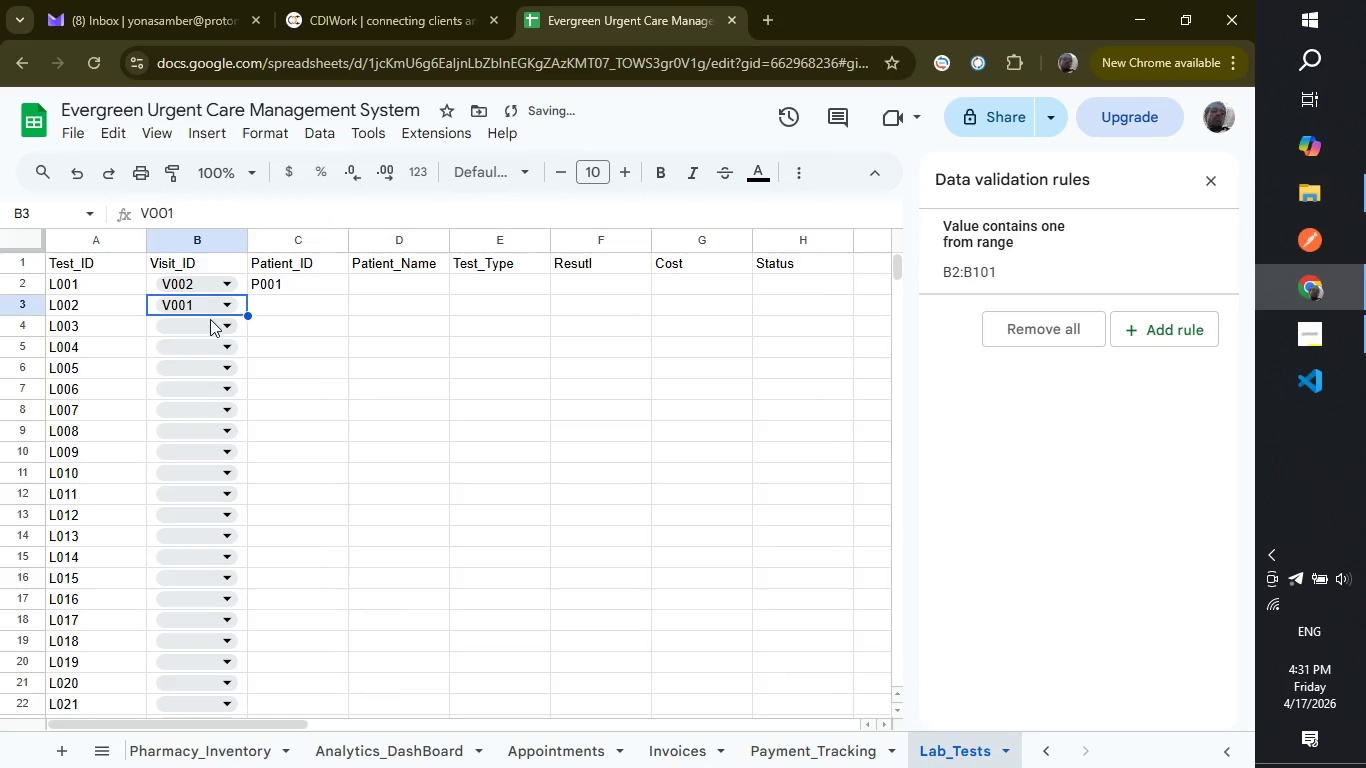 
left_click([210, 319])
 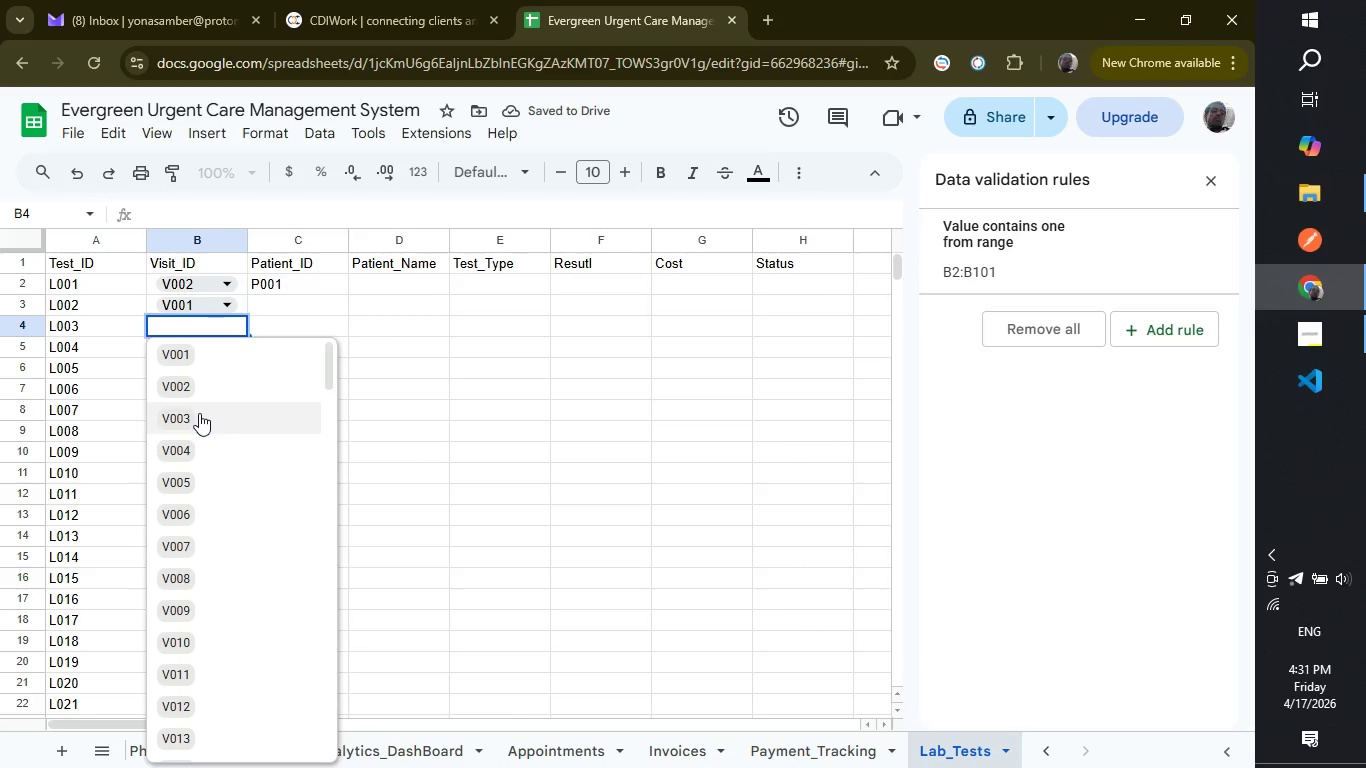 
left_click([199, 413])
 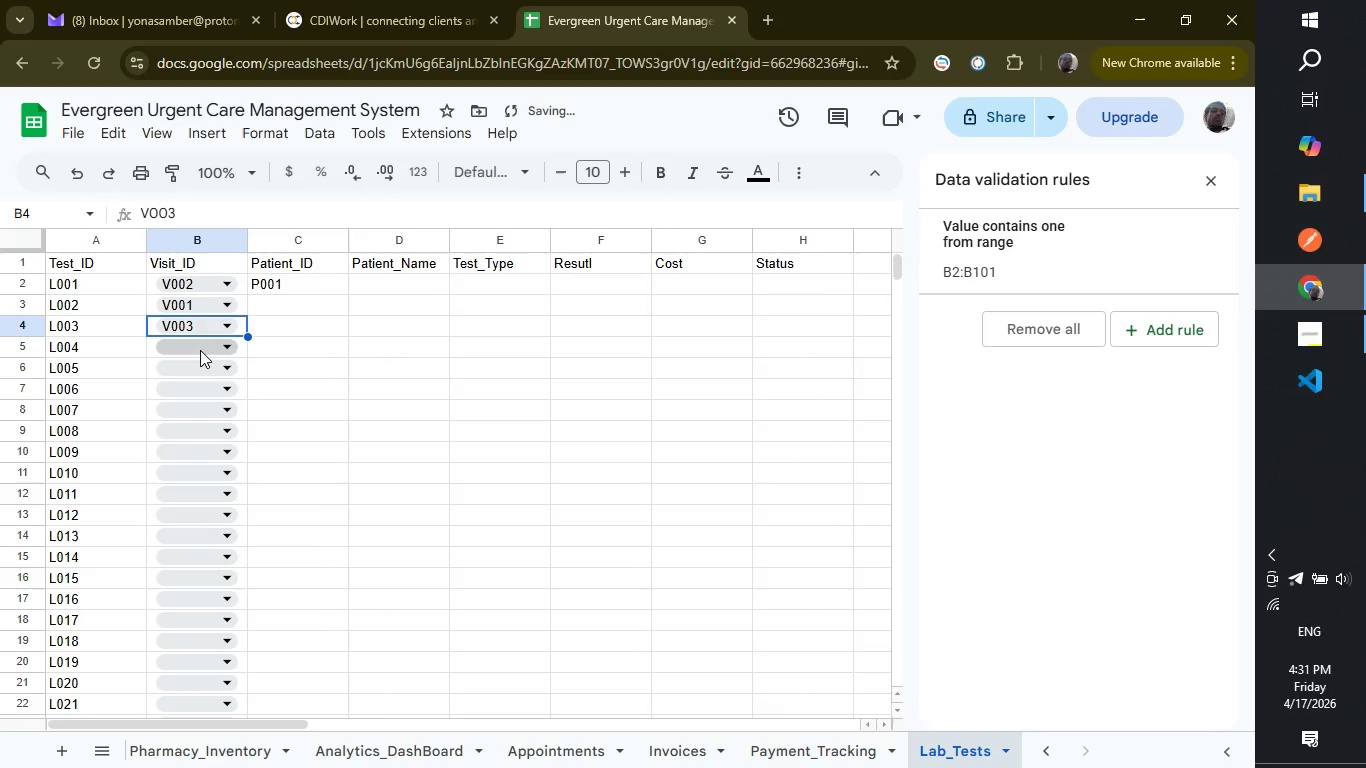 
left_click([200, 350])
 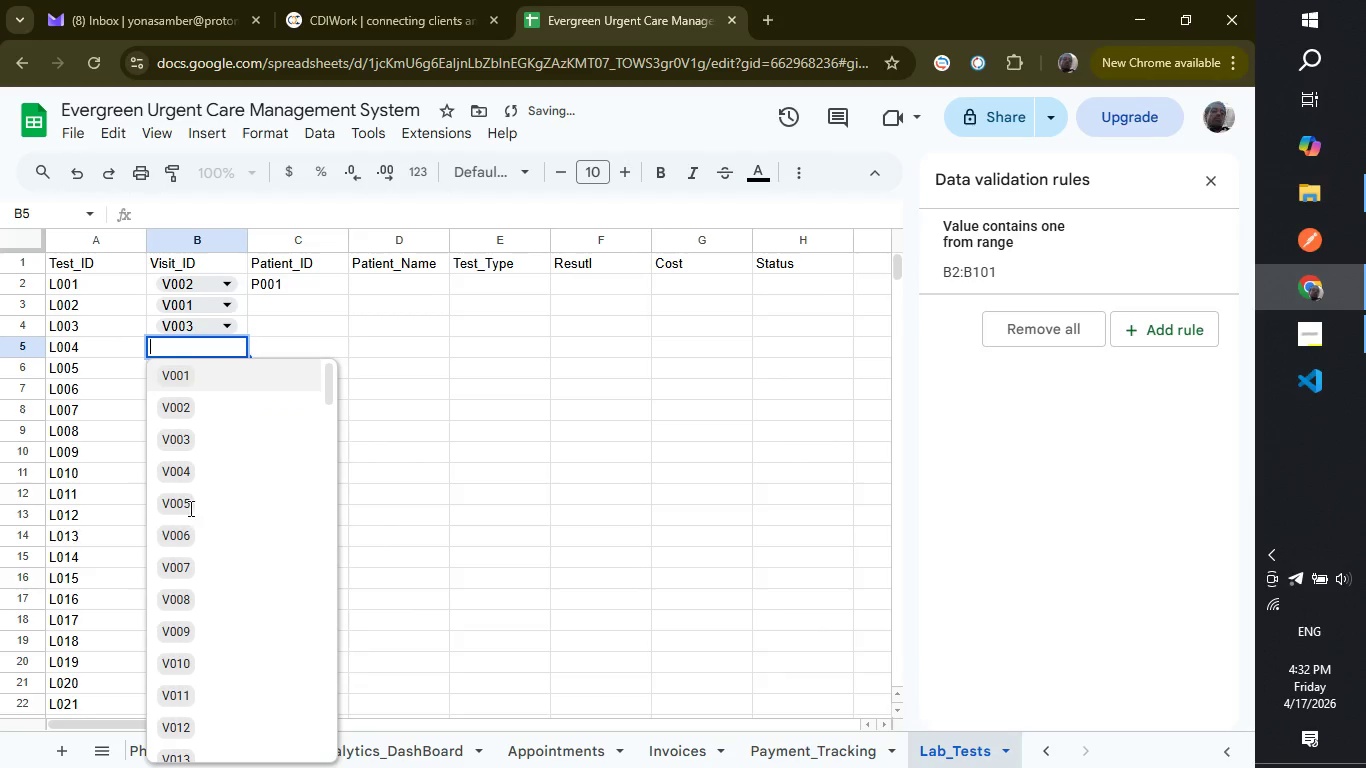 
left_click([170, 502])
 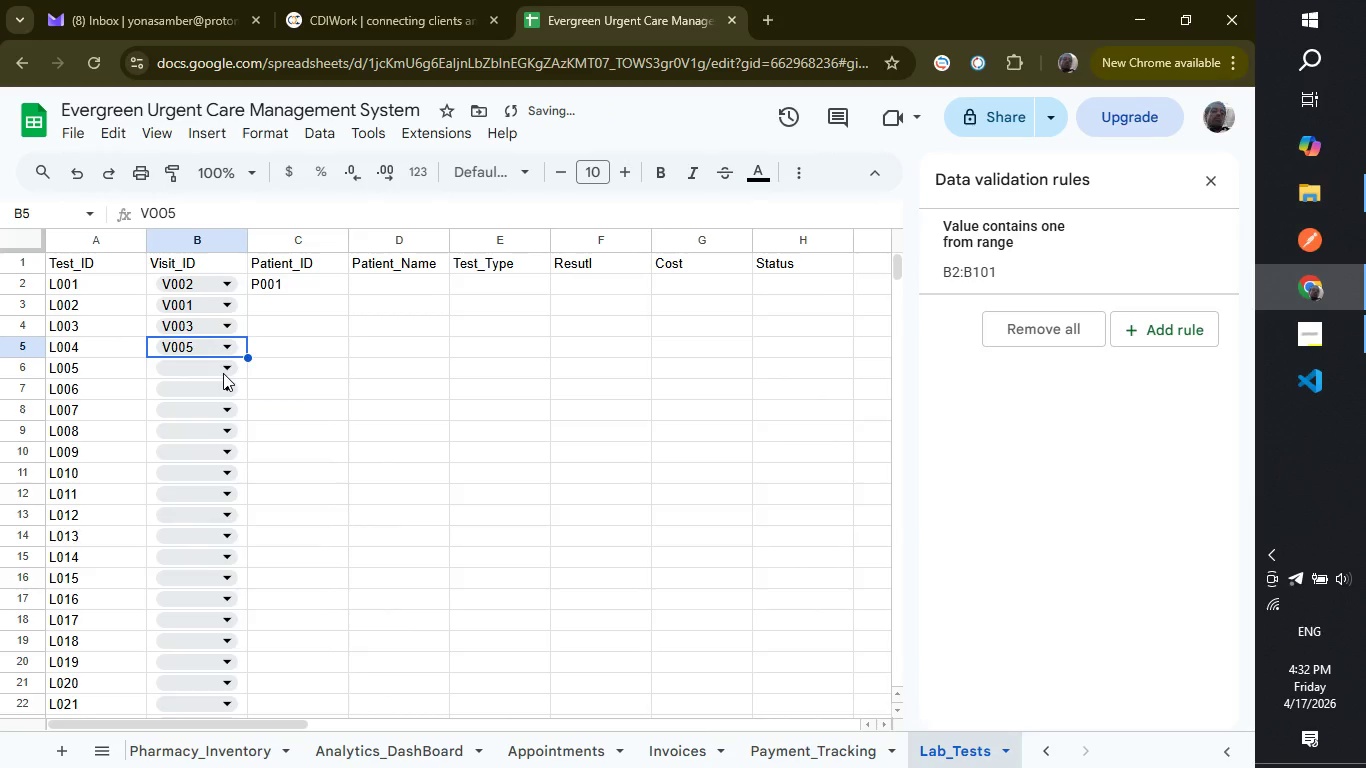 
left_click([223, 373])
 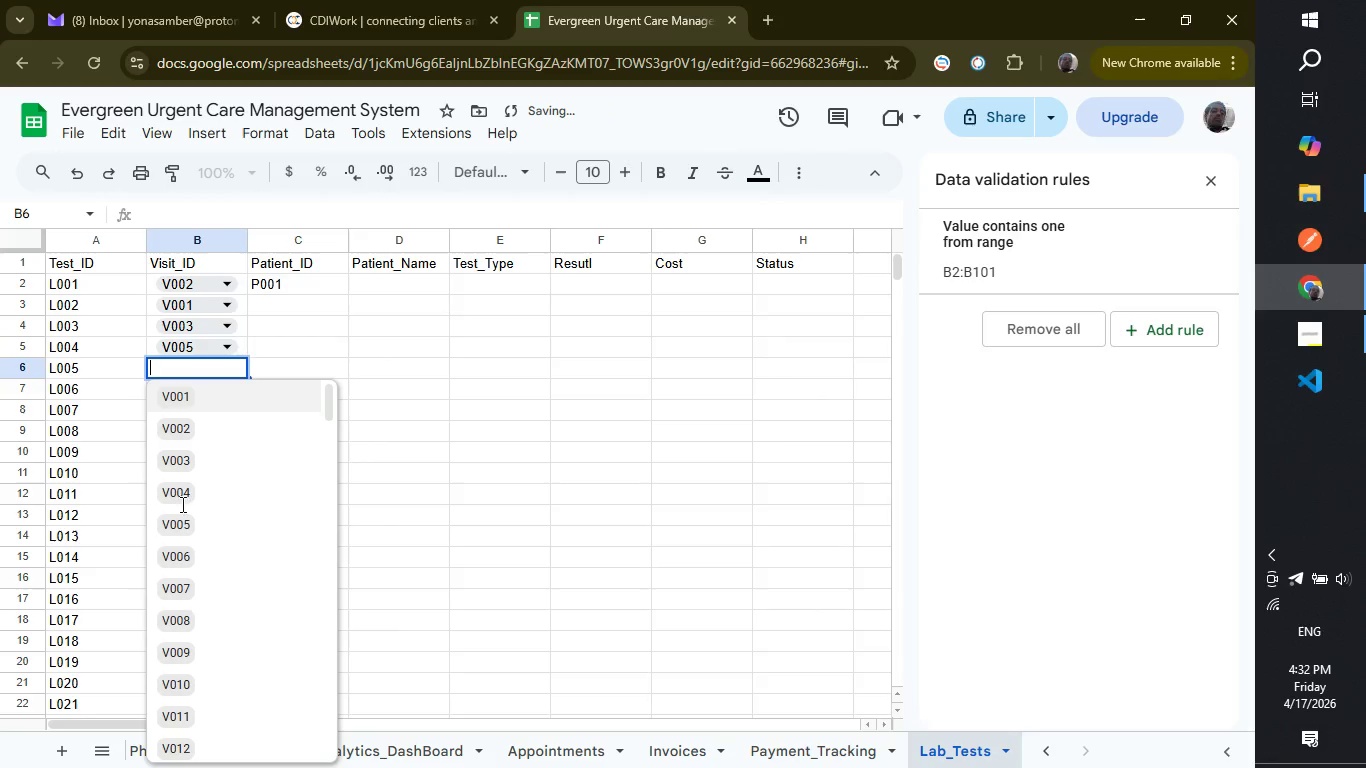 
left_click([181, 494])
 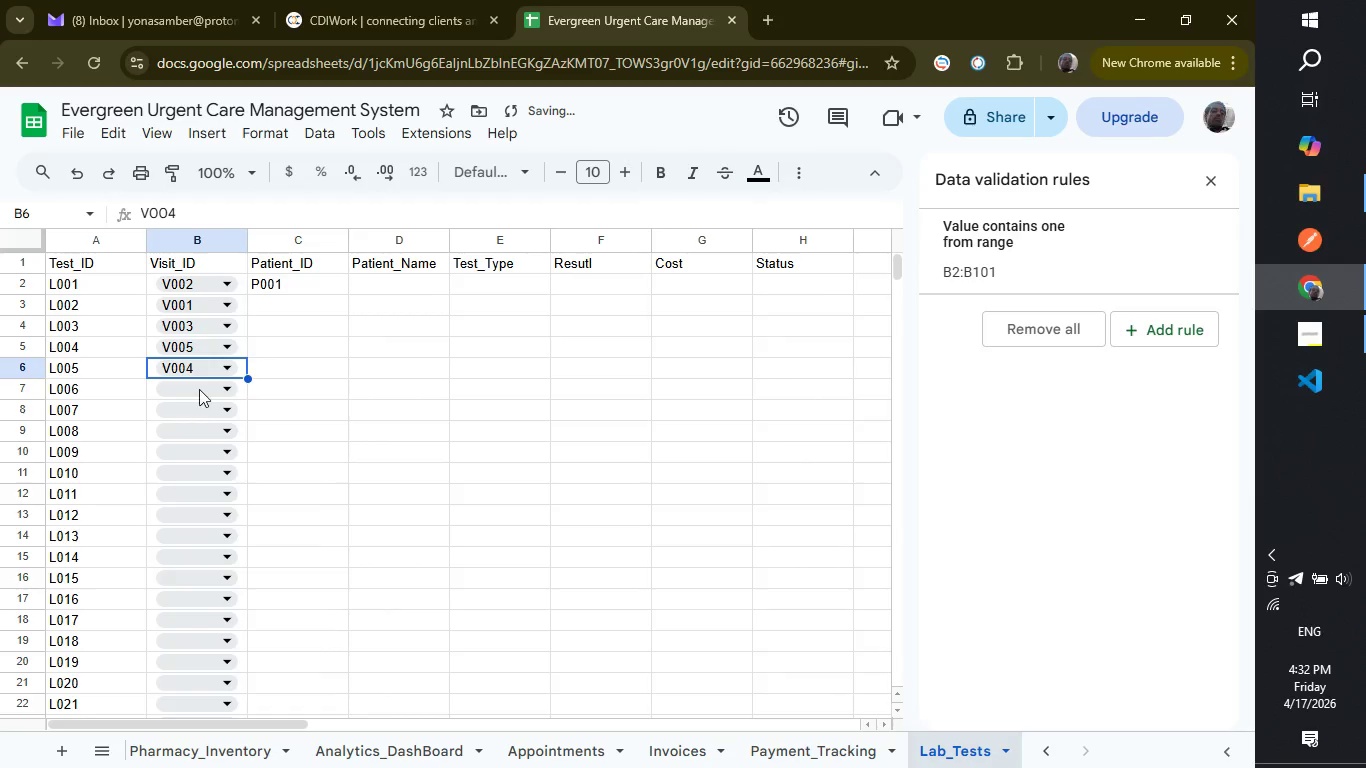 
left_click([199, 385])
 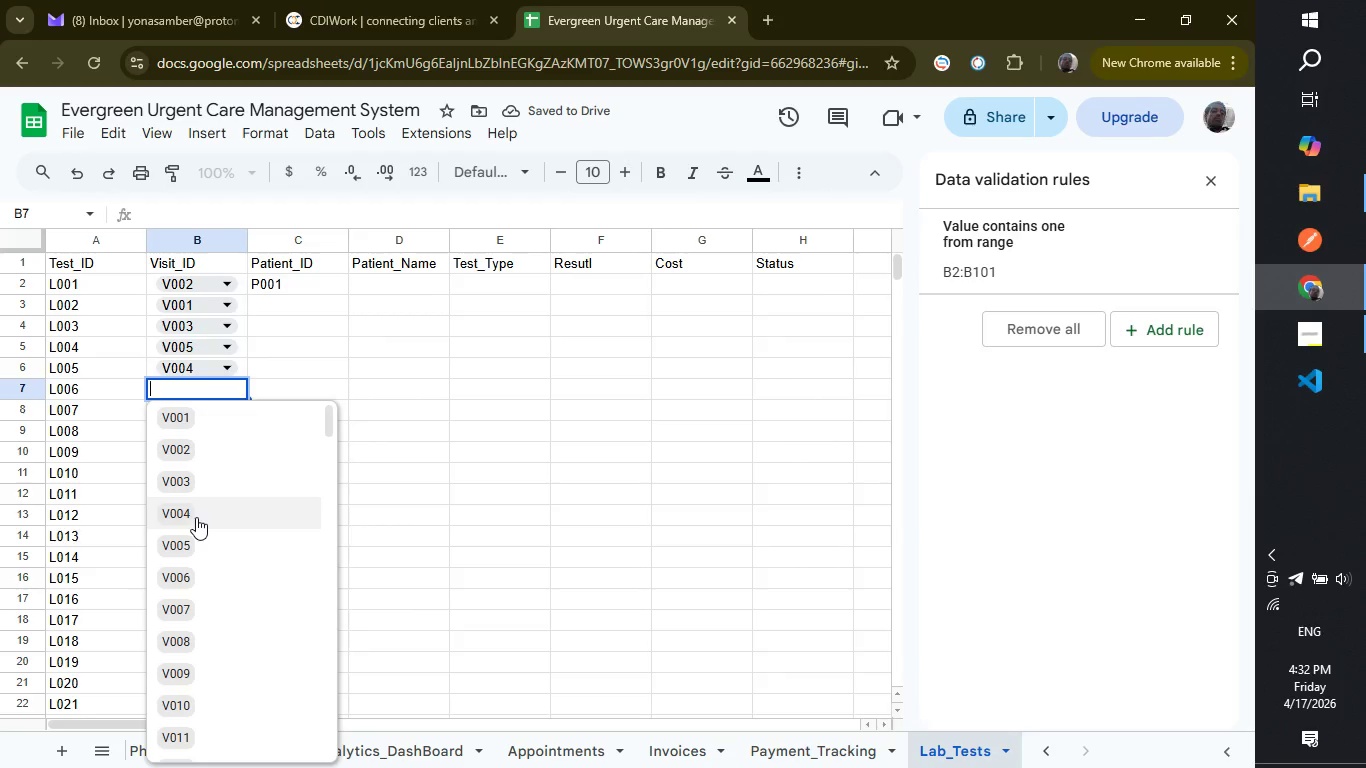 
left_click([196, 517])
 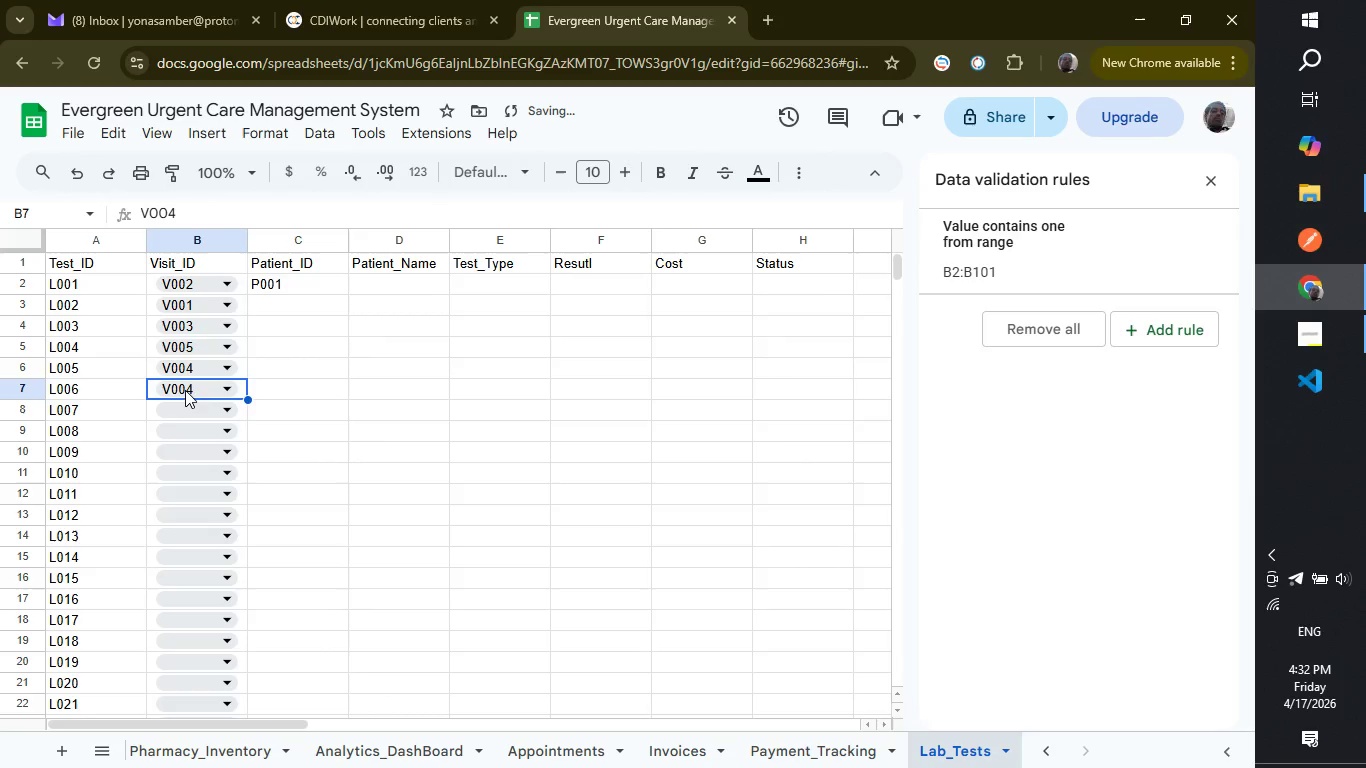 
left_click([185, 387])
 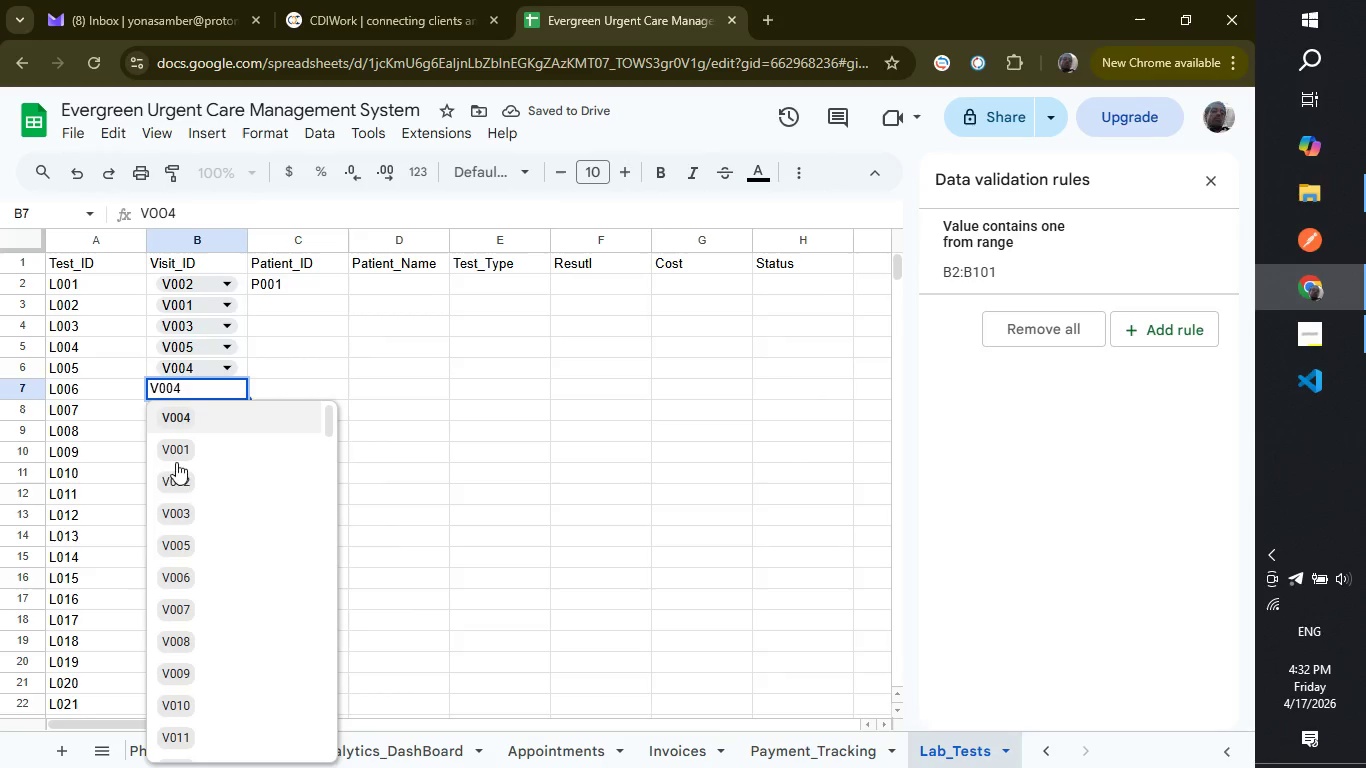 
left_click([180, 496])
 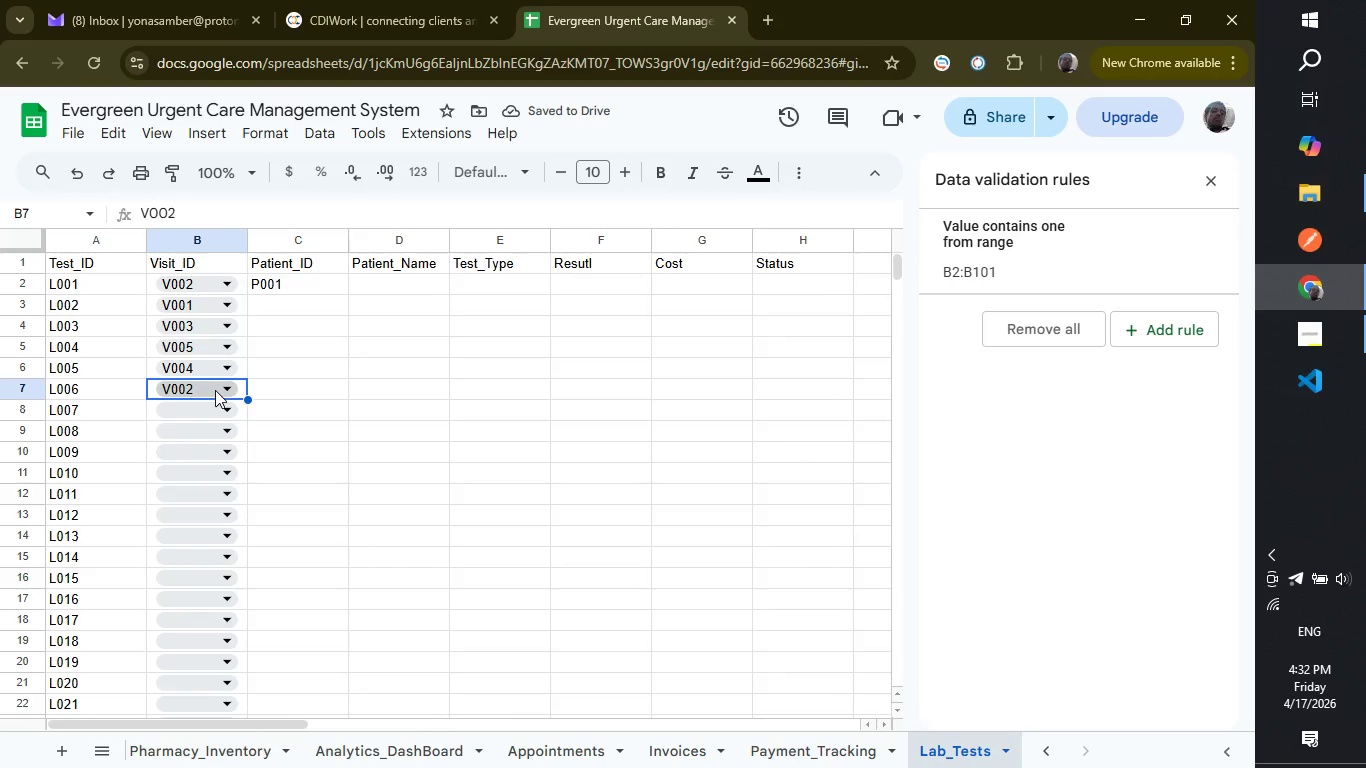 
wait(6.55)
 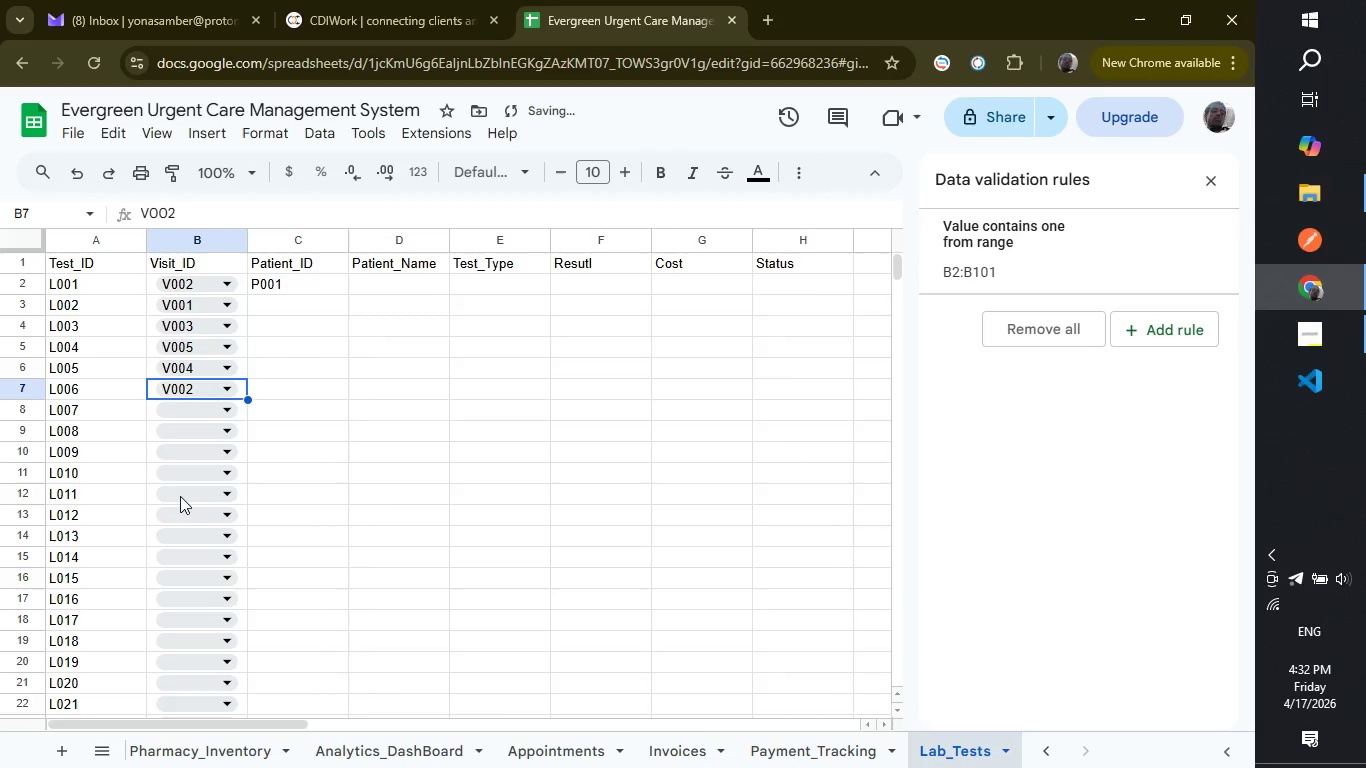 
left_click([215, 390])
 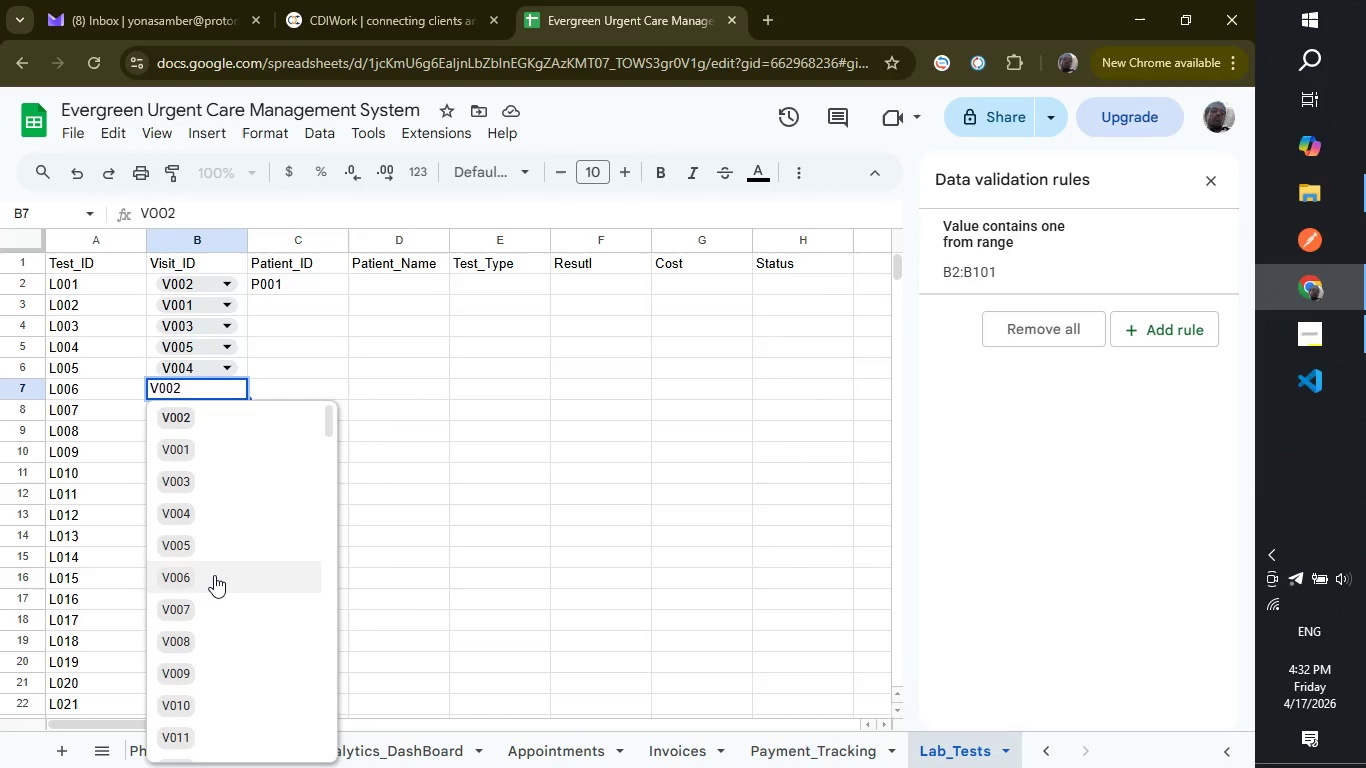 
left_click([201, 575])
 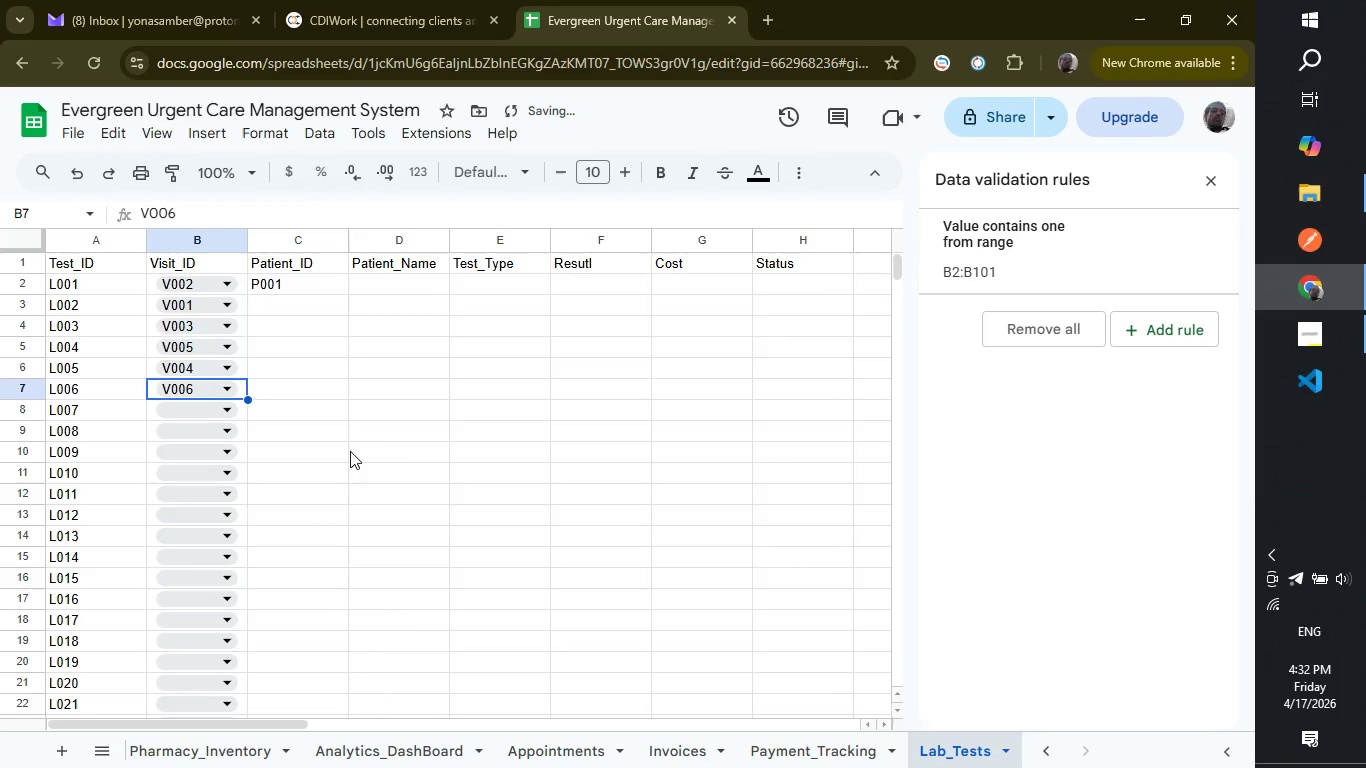 
scroll: coordinate [350, 451], scroll_direction: down, amount: 1.0
 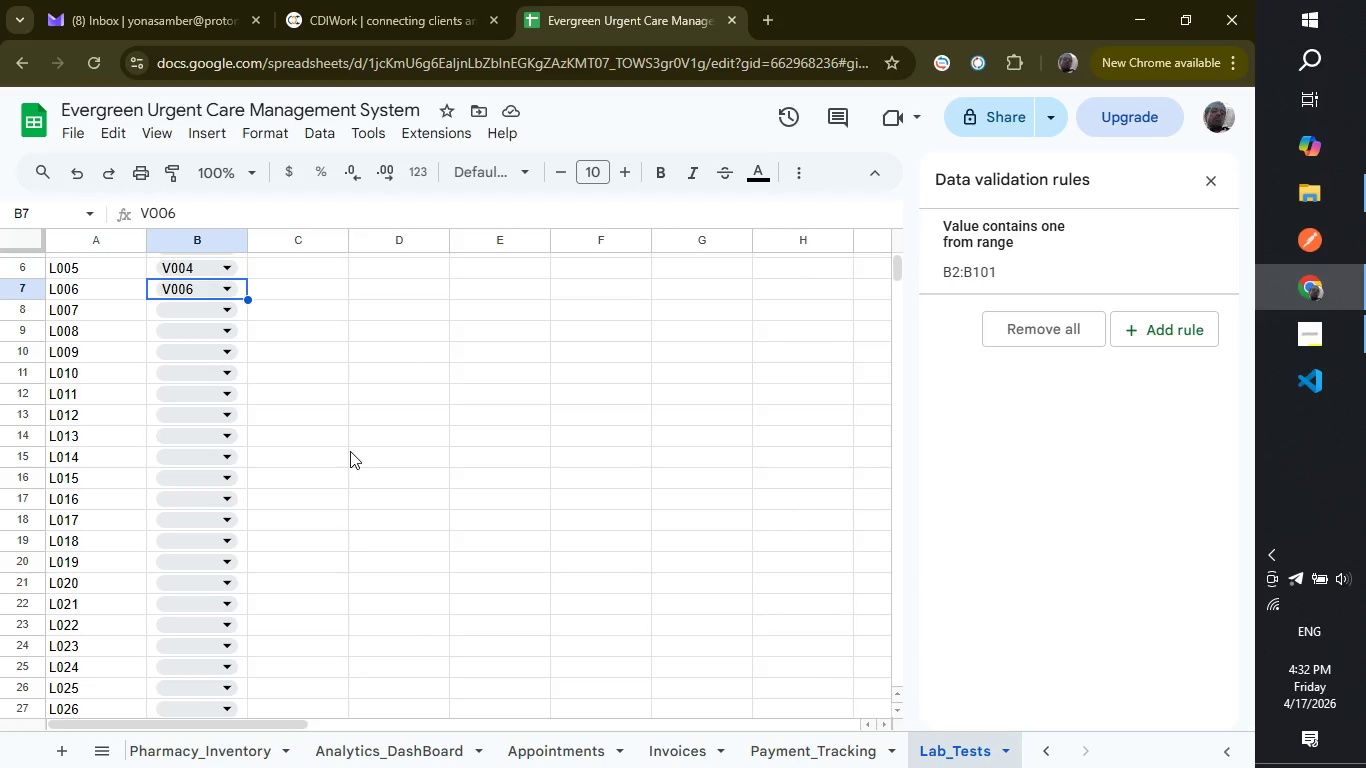 
left_click([195, 311])
 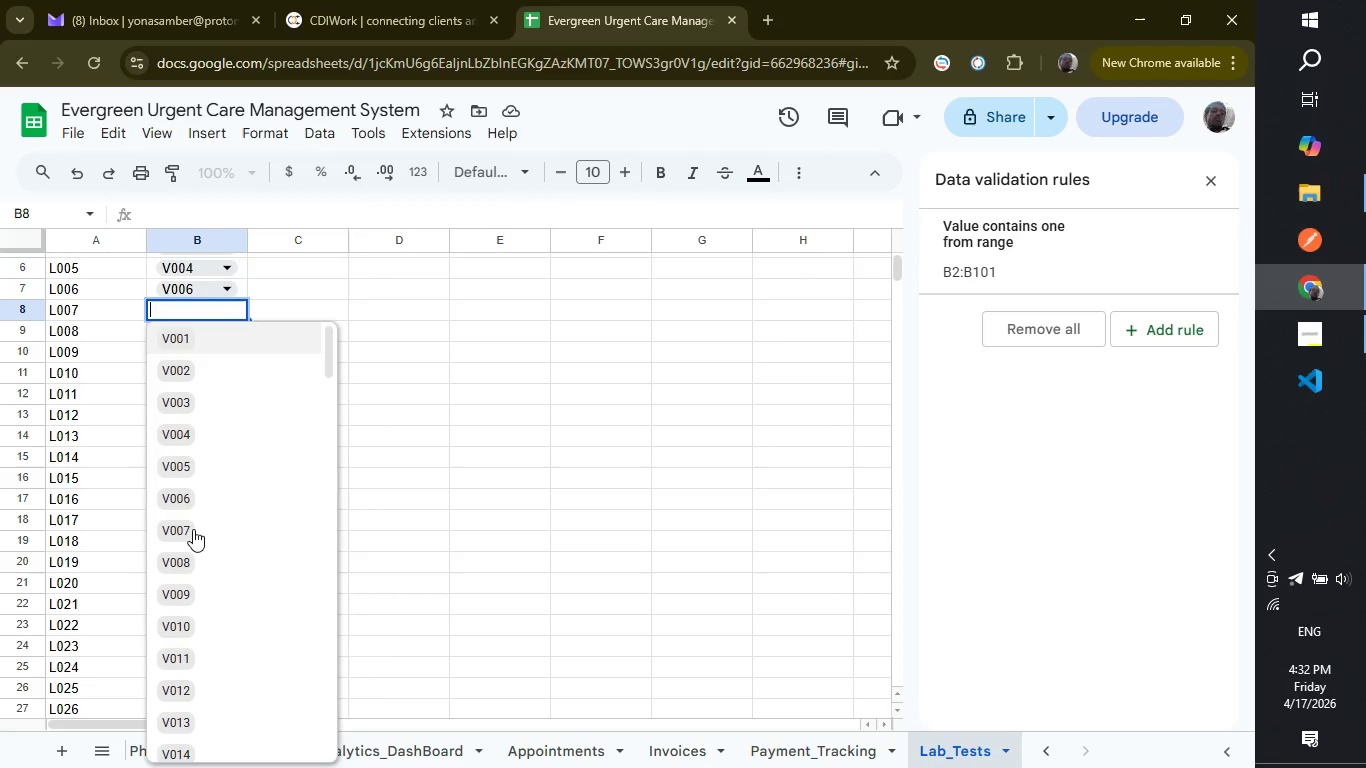 
left_click([190, 531])
 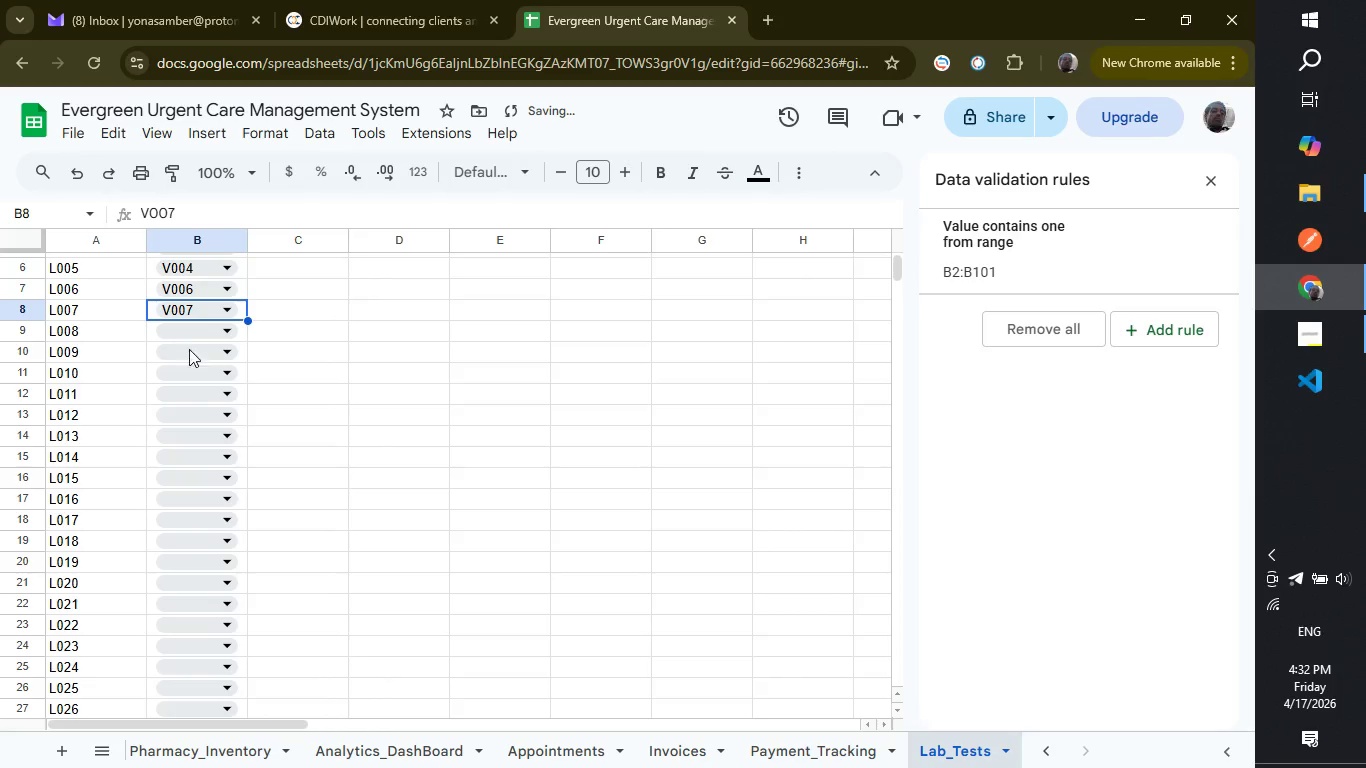 
left_click([194, 333])
 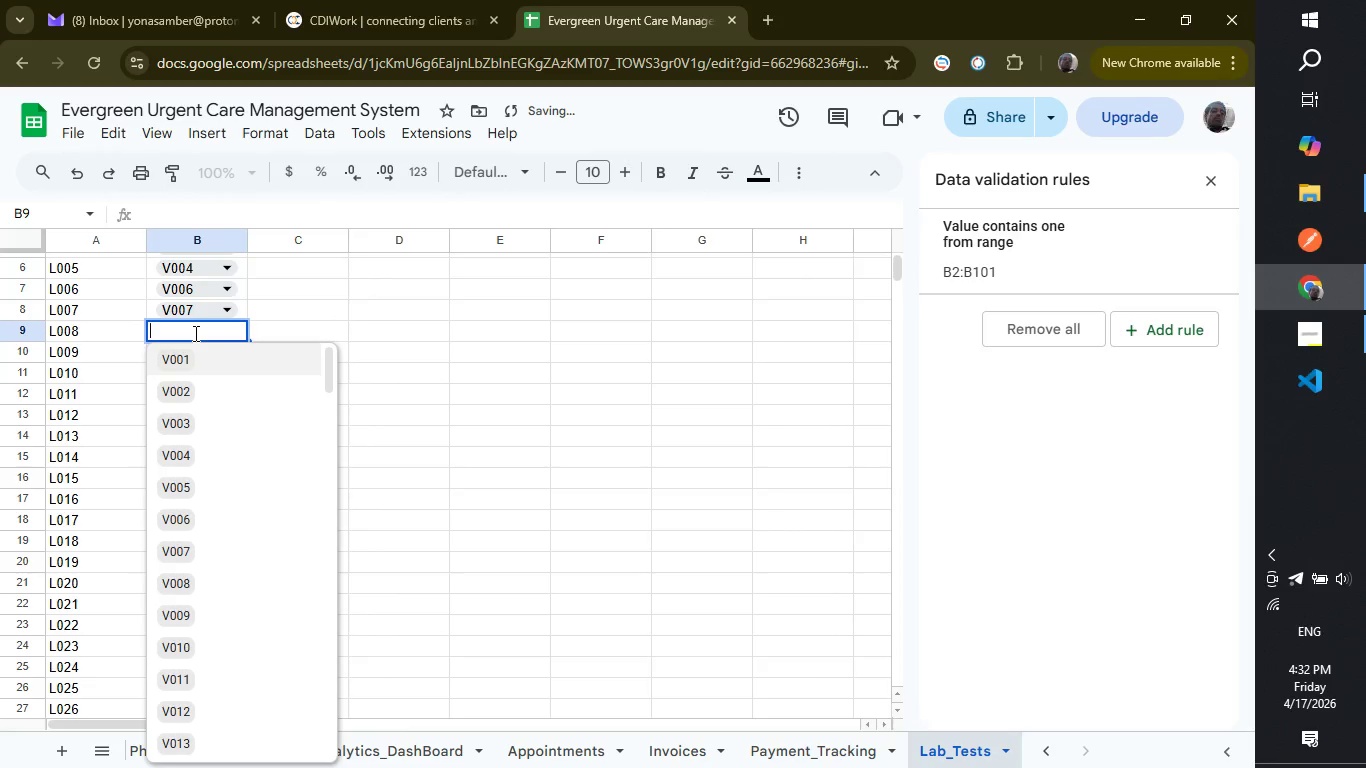 
key(8)
 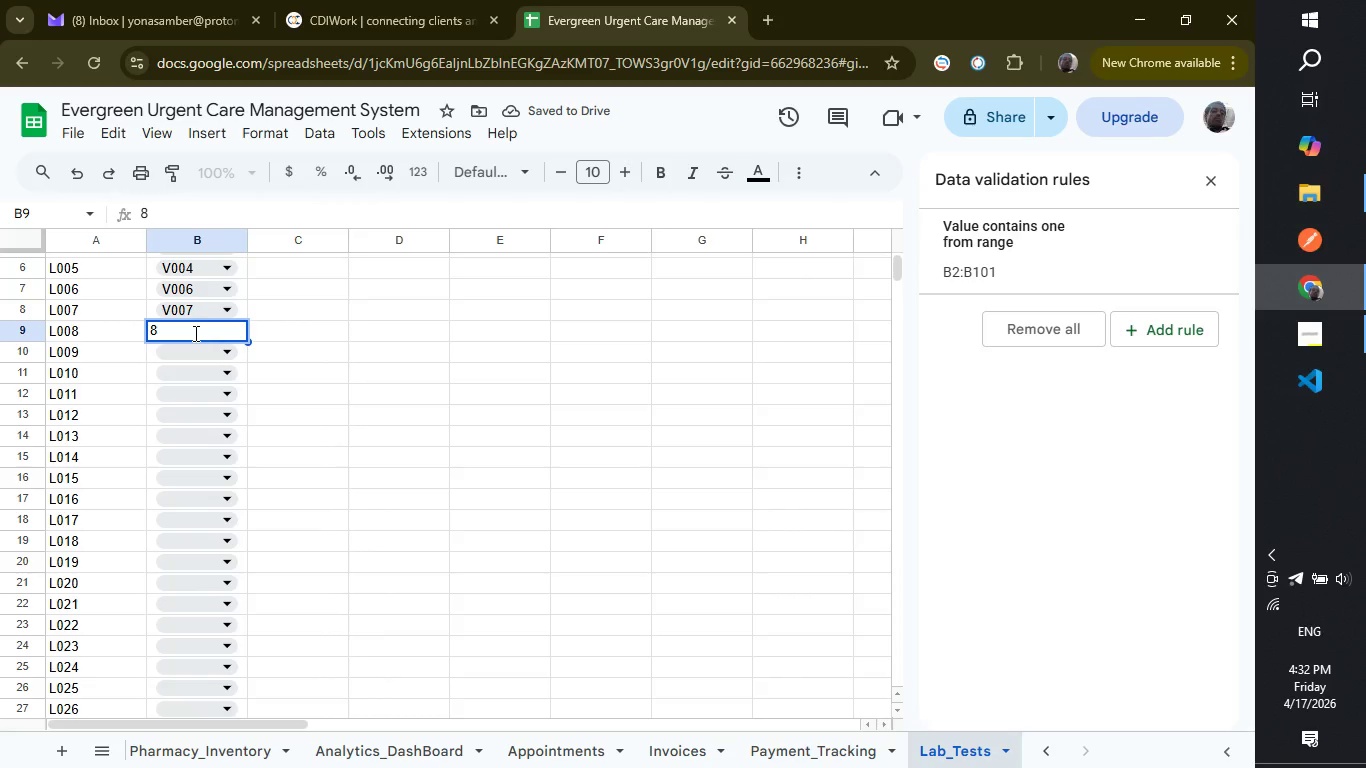 
key(Backspace)
 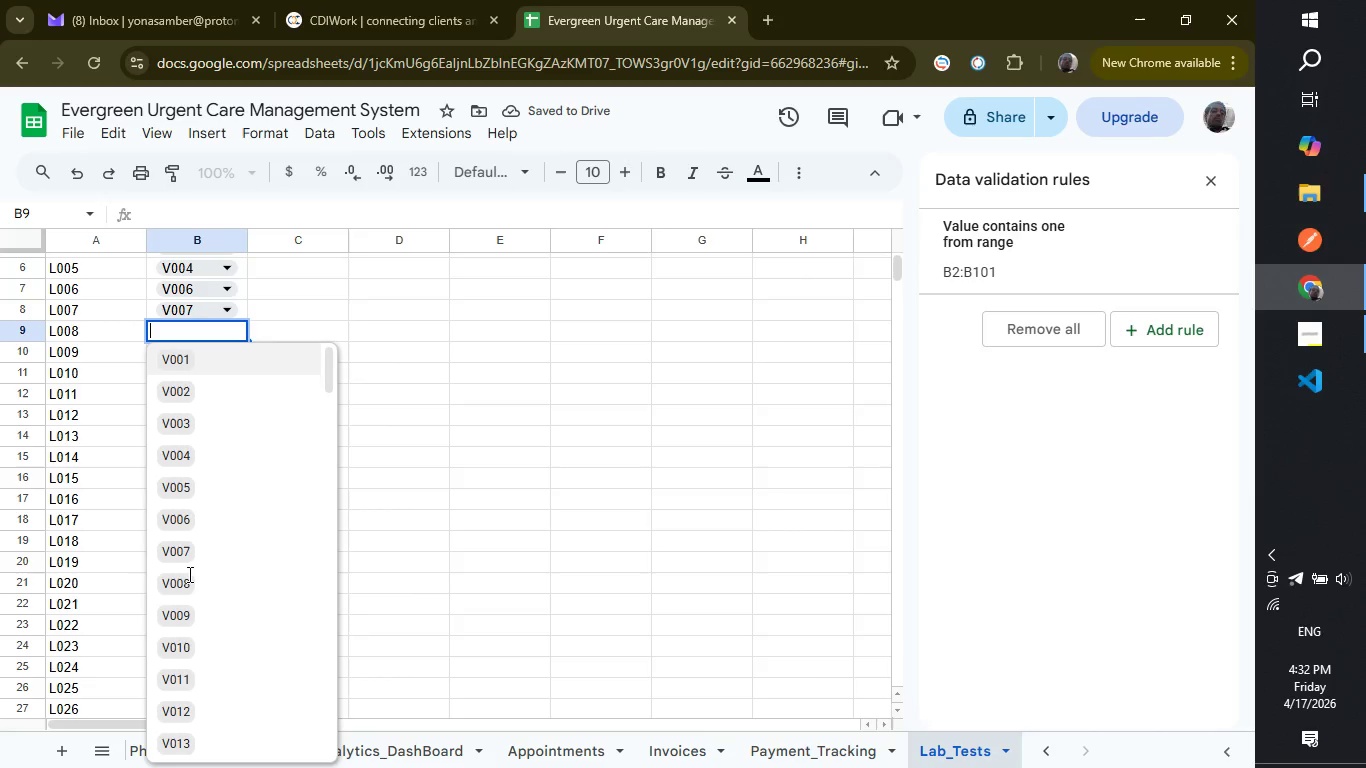 
left_click([188, 574])
 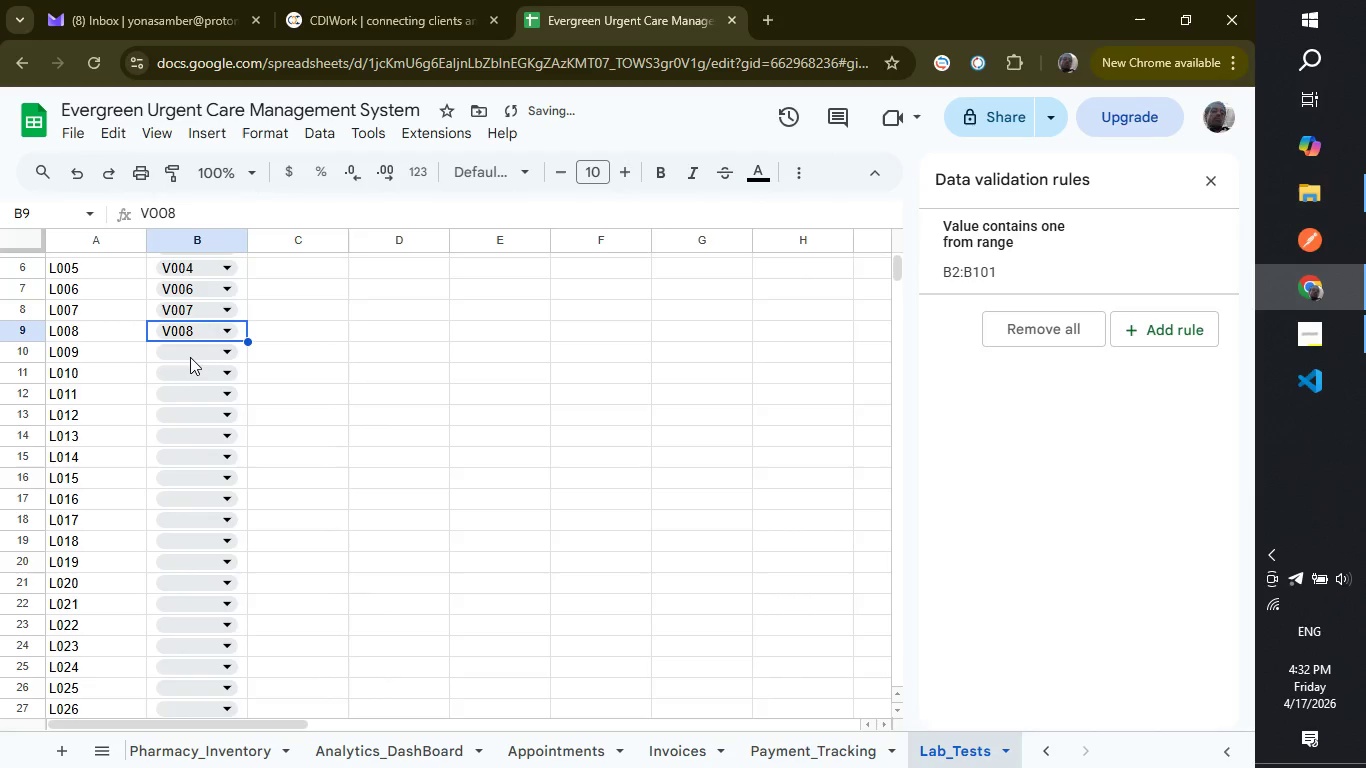 
left_click([190, 352])
 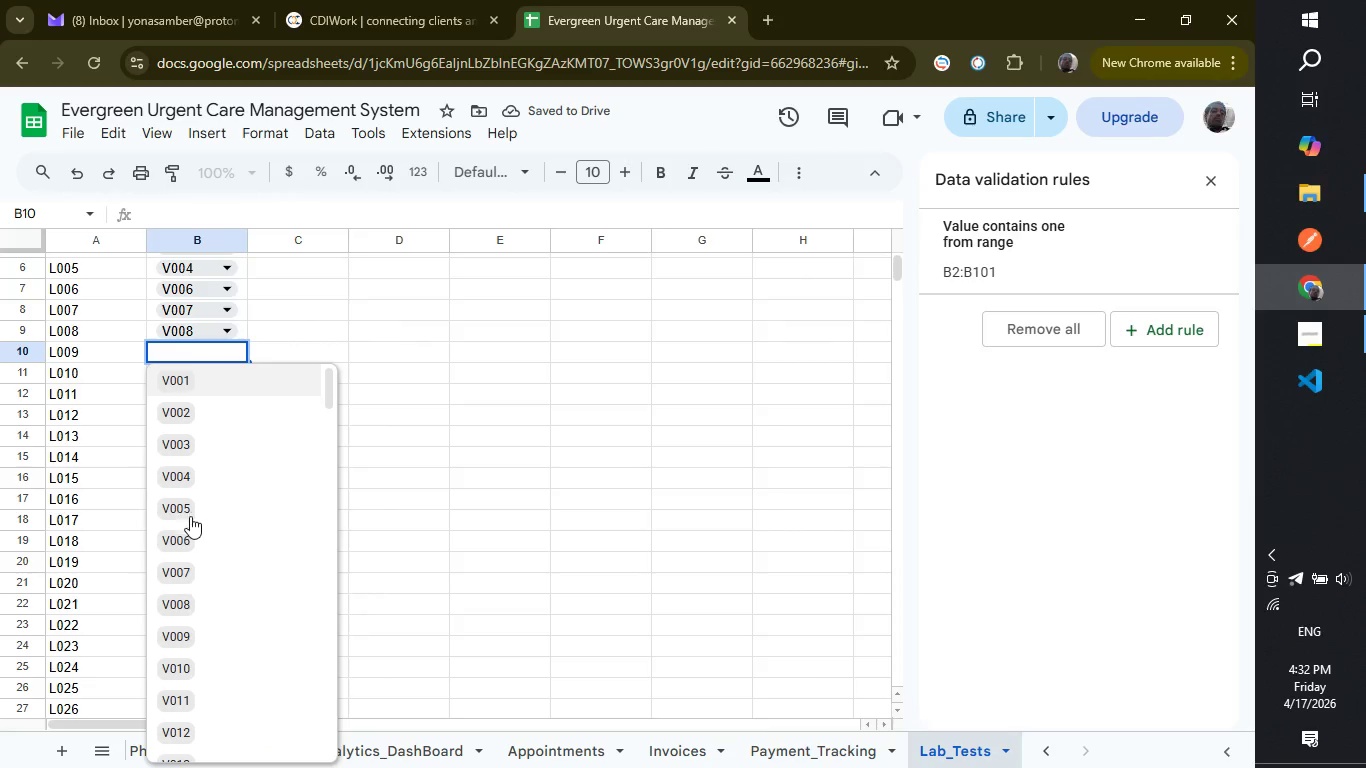 
left_click([185, 636])
 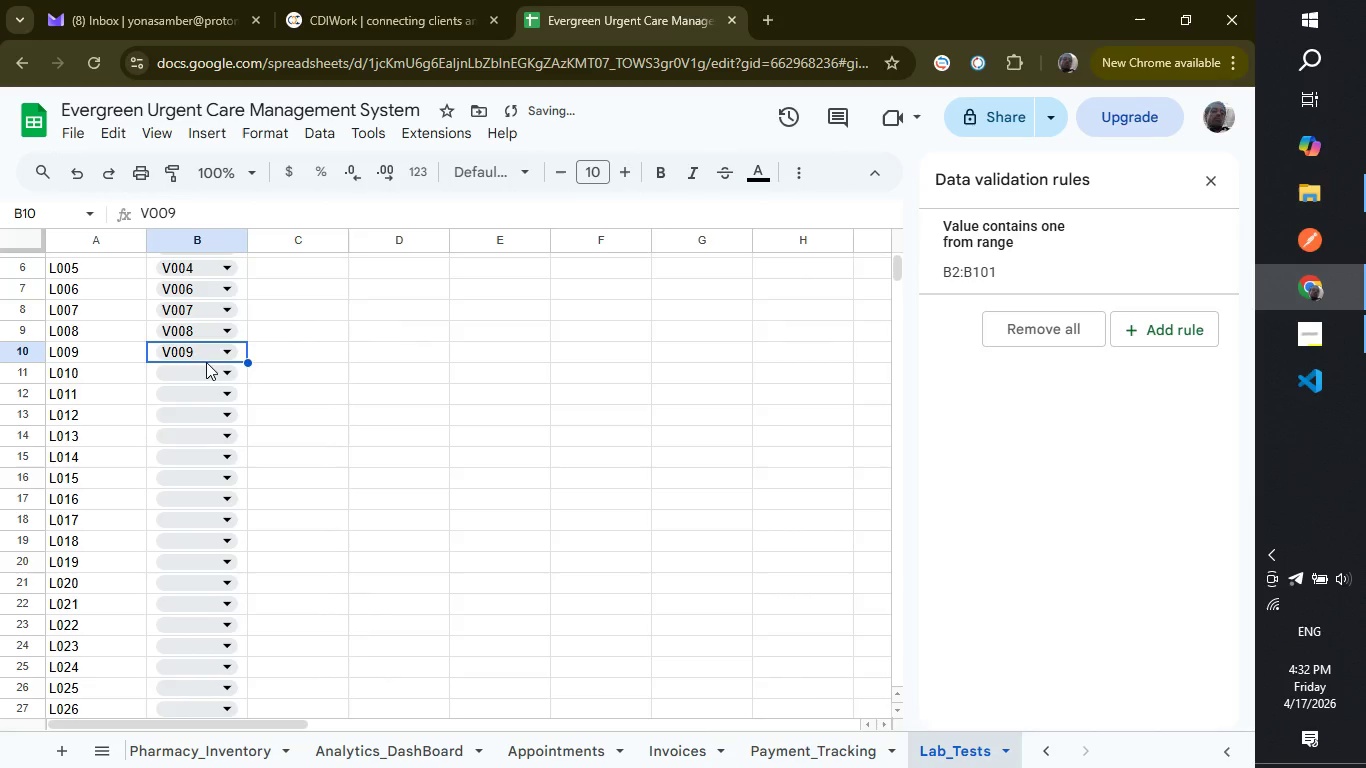 
left_click([206, 373])
 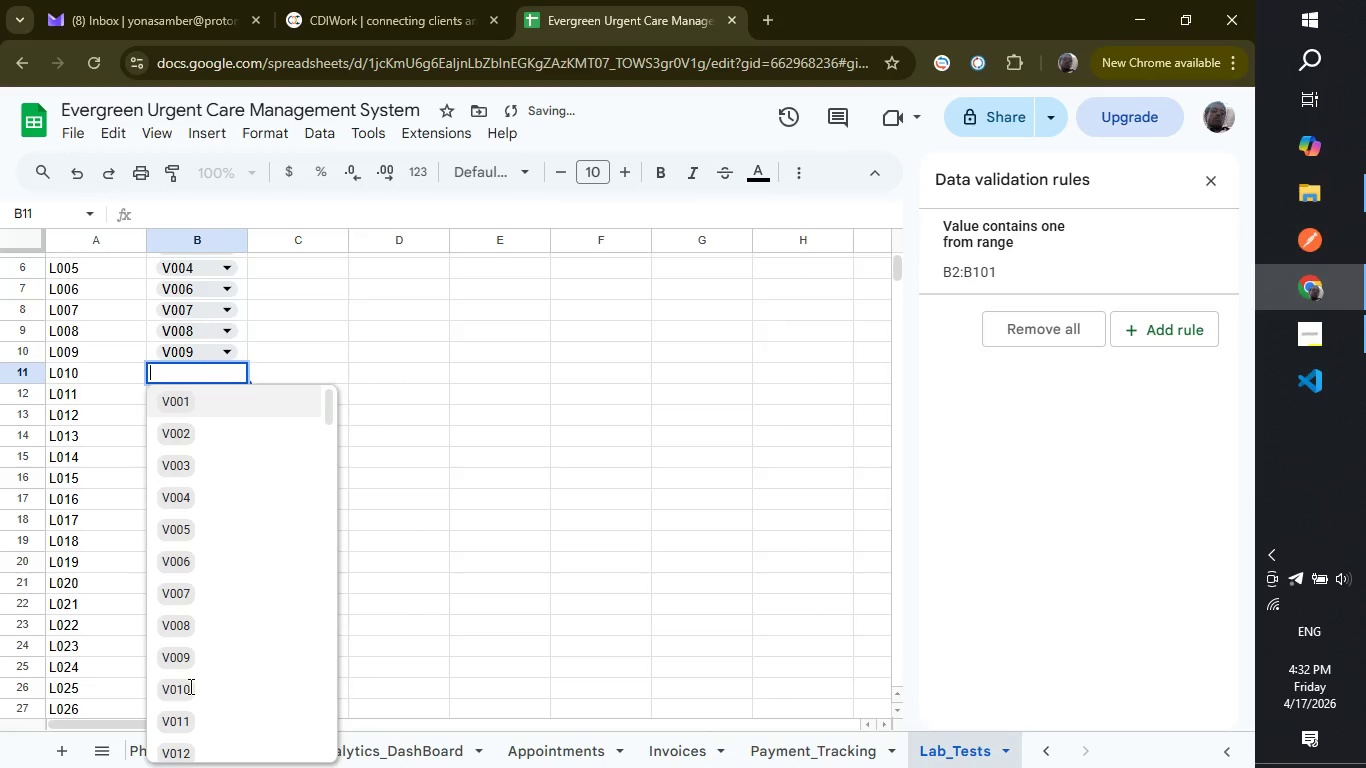 
left_click([189, 686])
 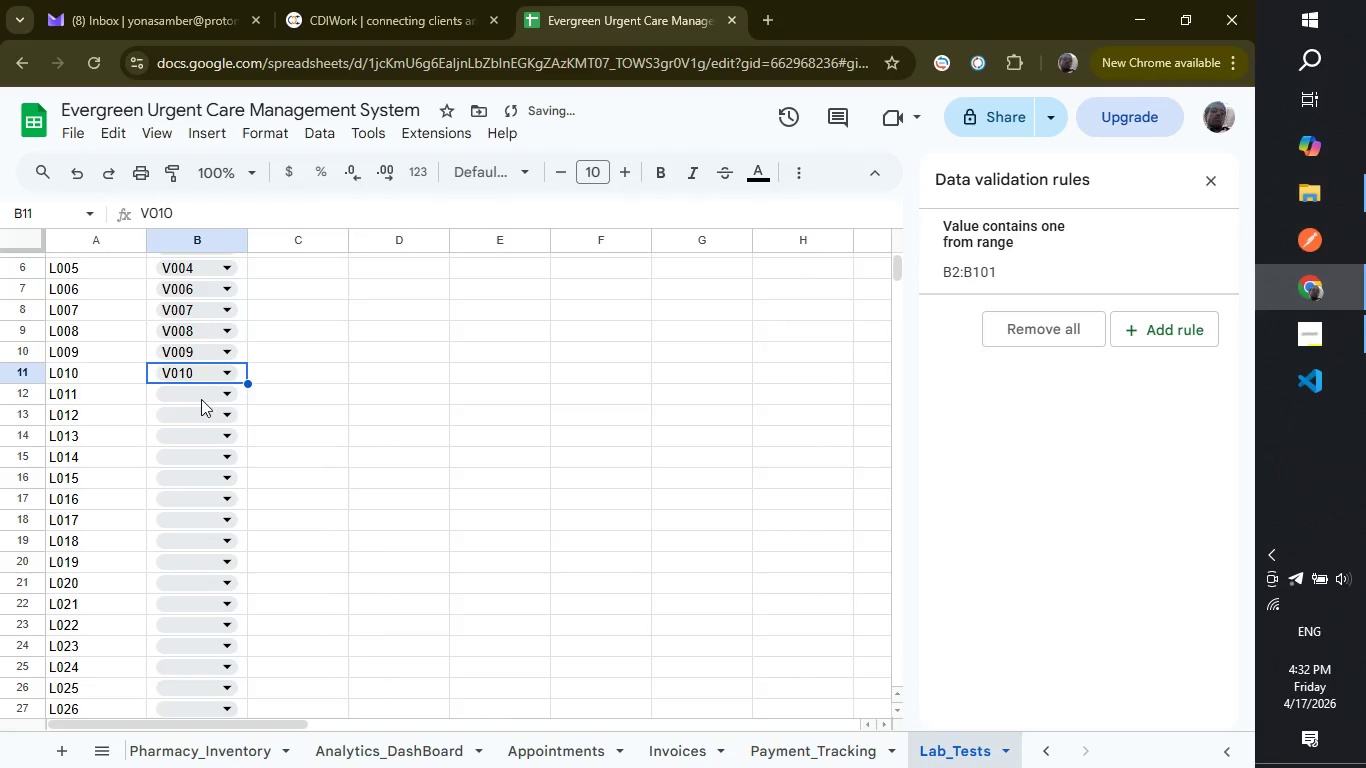 
left_click([202, 400])
 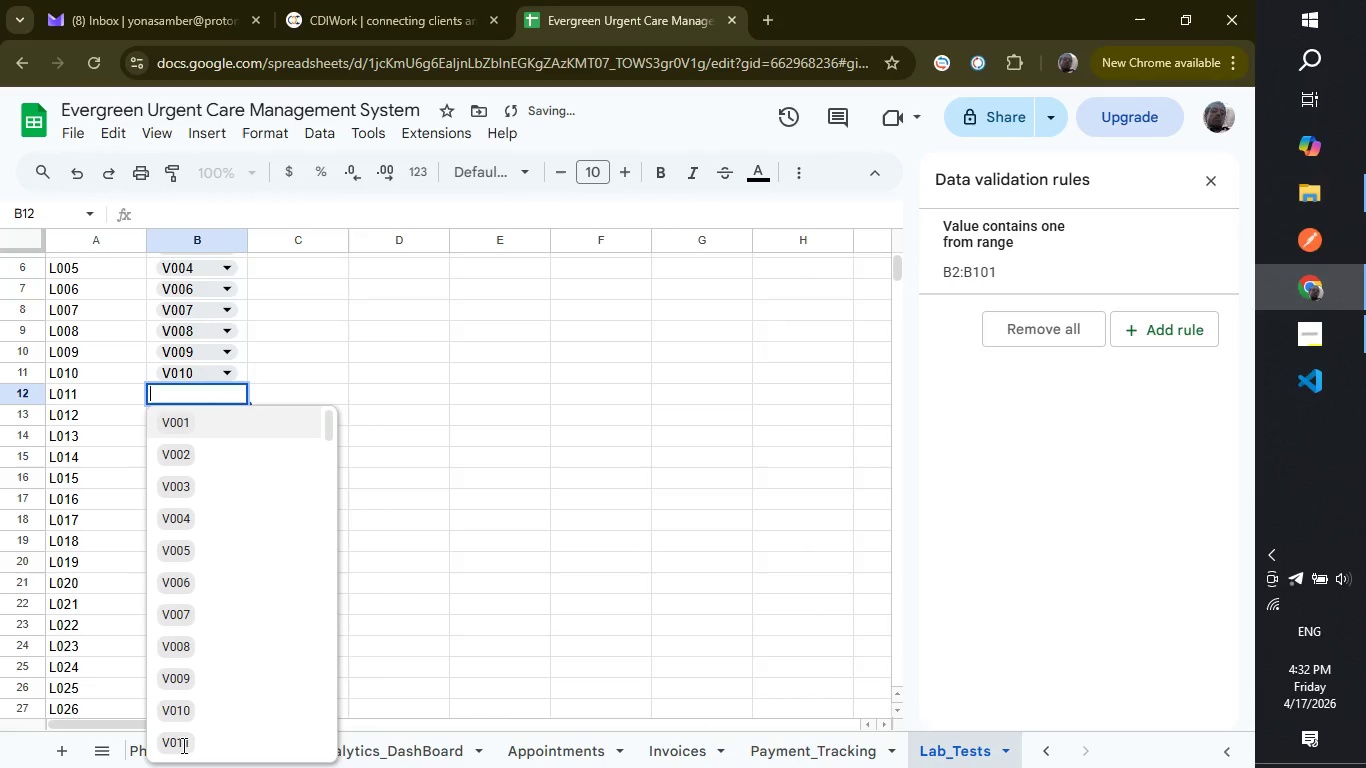 
left_click([182, 745])
 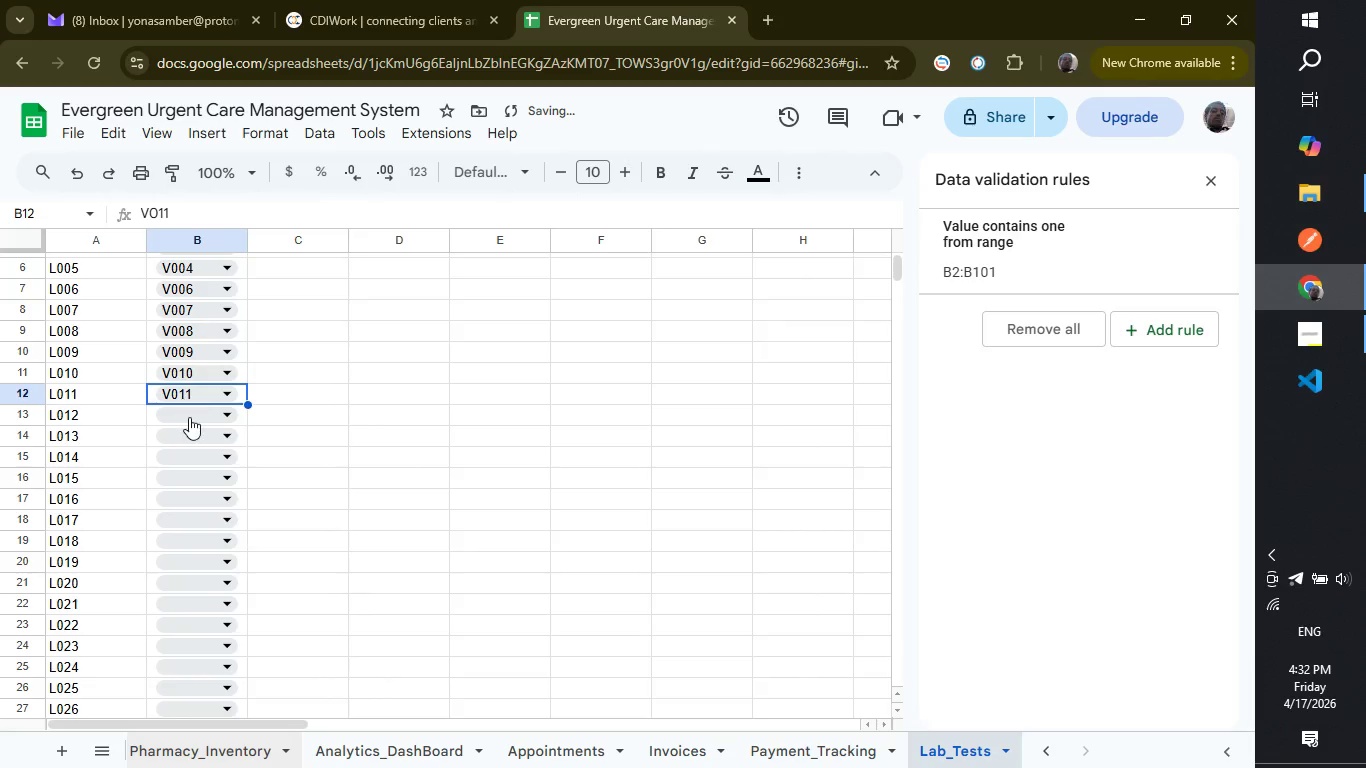 
left_click([189, 417])
 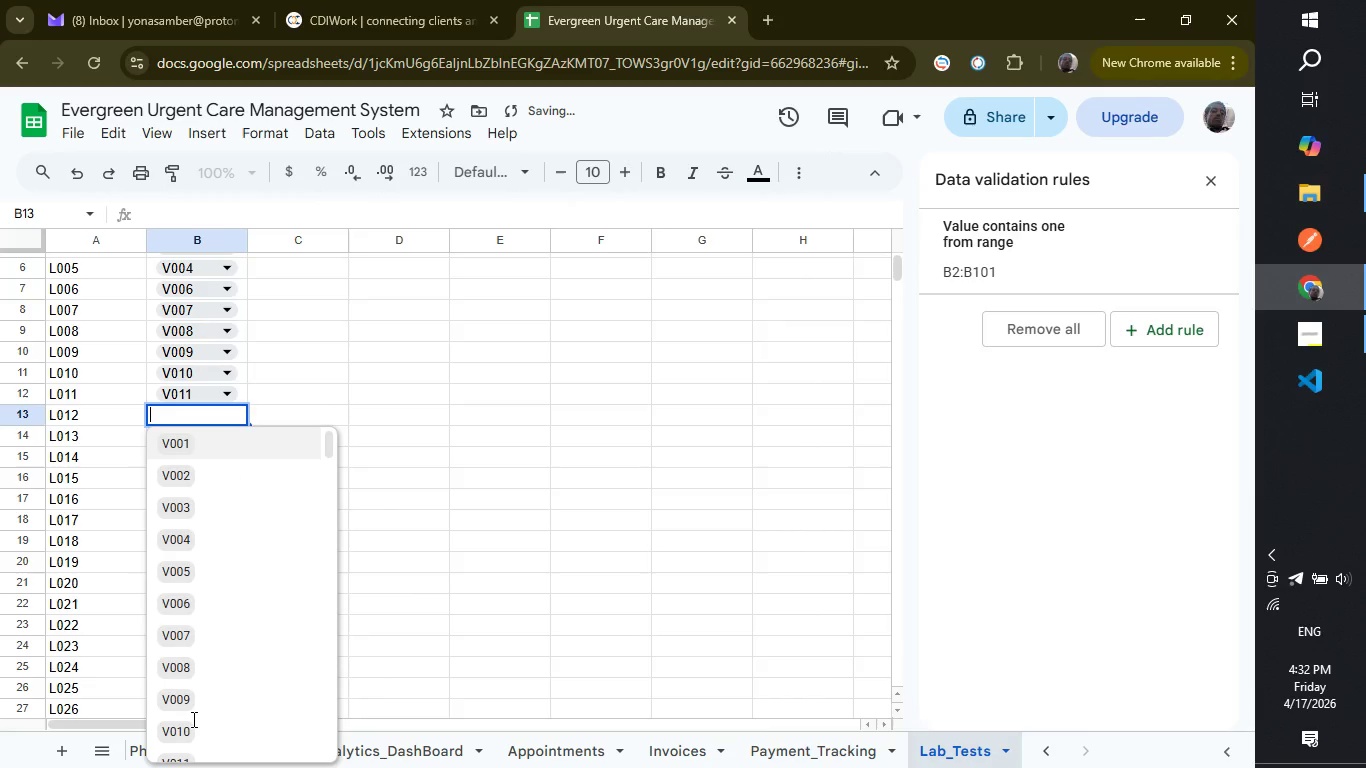 
scroll: coordinate [214, 601], scroll_direction: down, amount: 3.0
 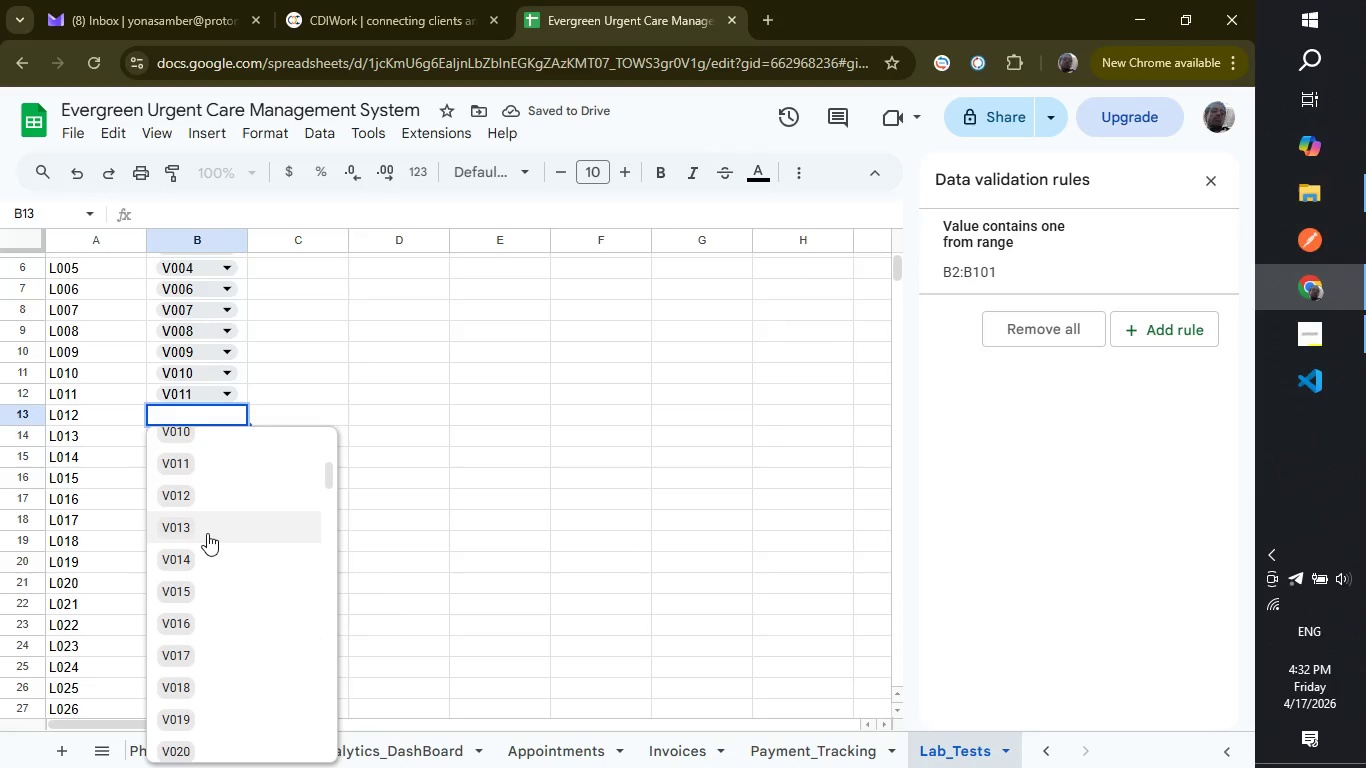 
left_click([207, 495])
 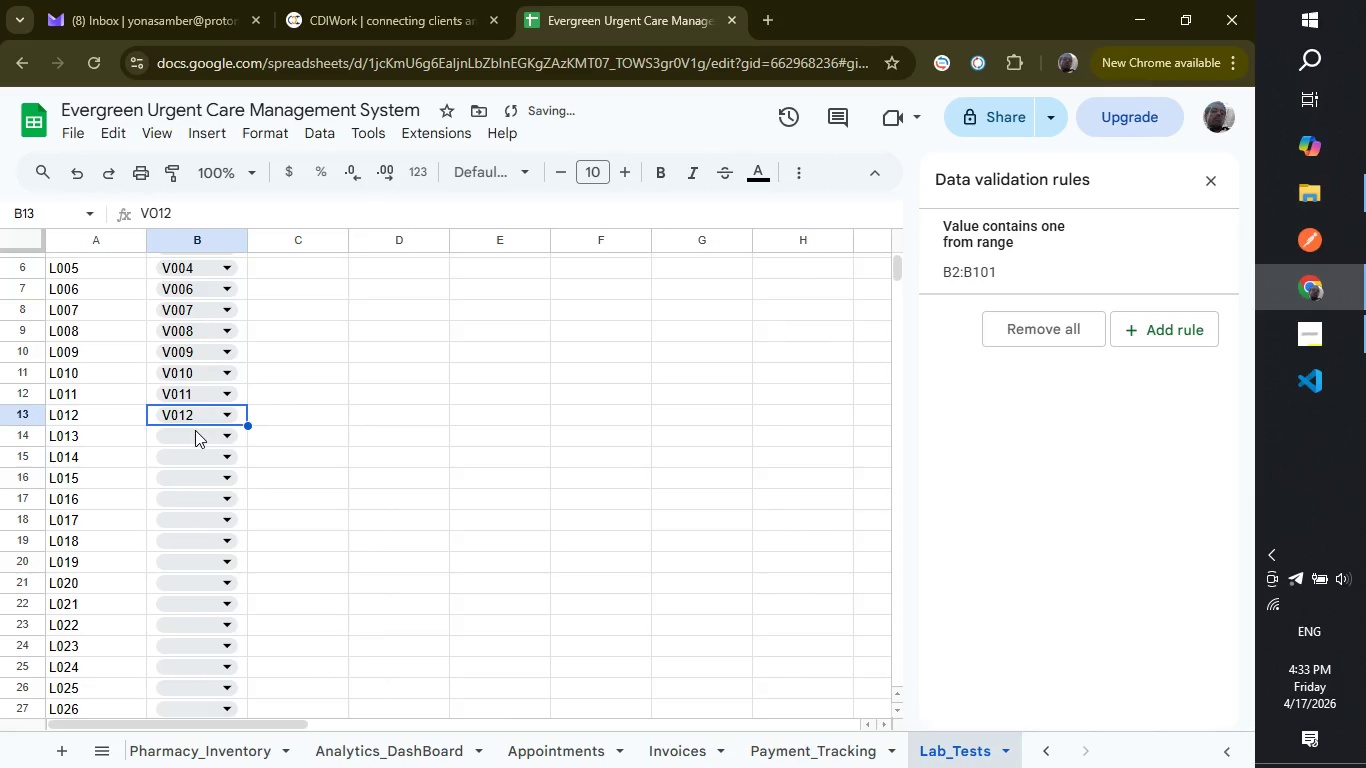 
left_click([195, 430])
 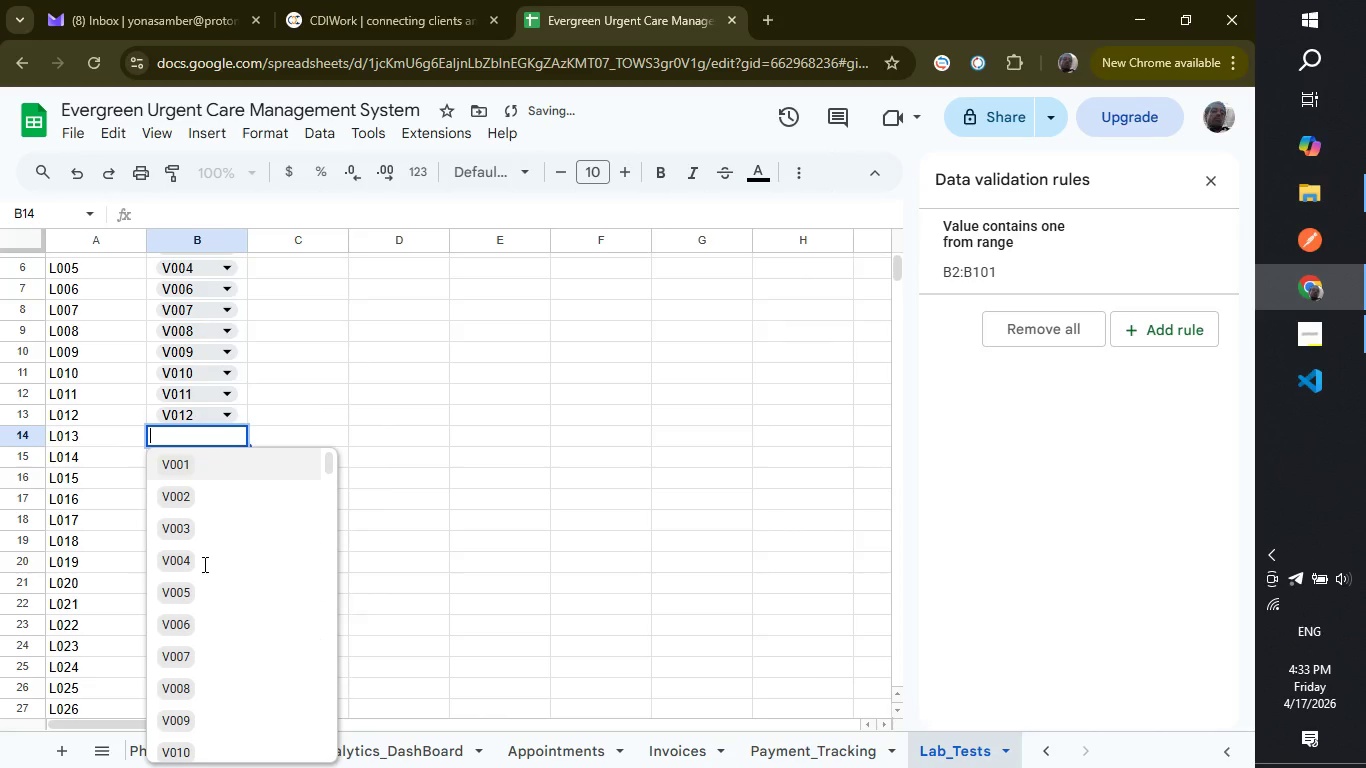 
scroll: coordinate [203, 564], scroll_direction: down, amount: 1.0
 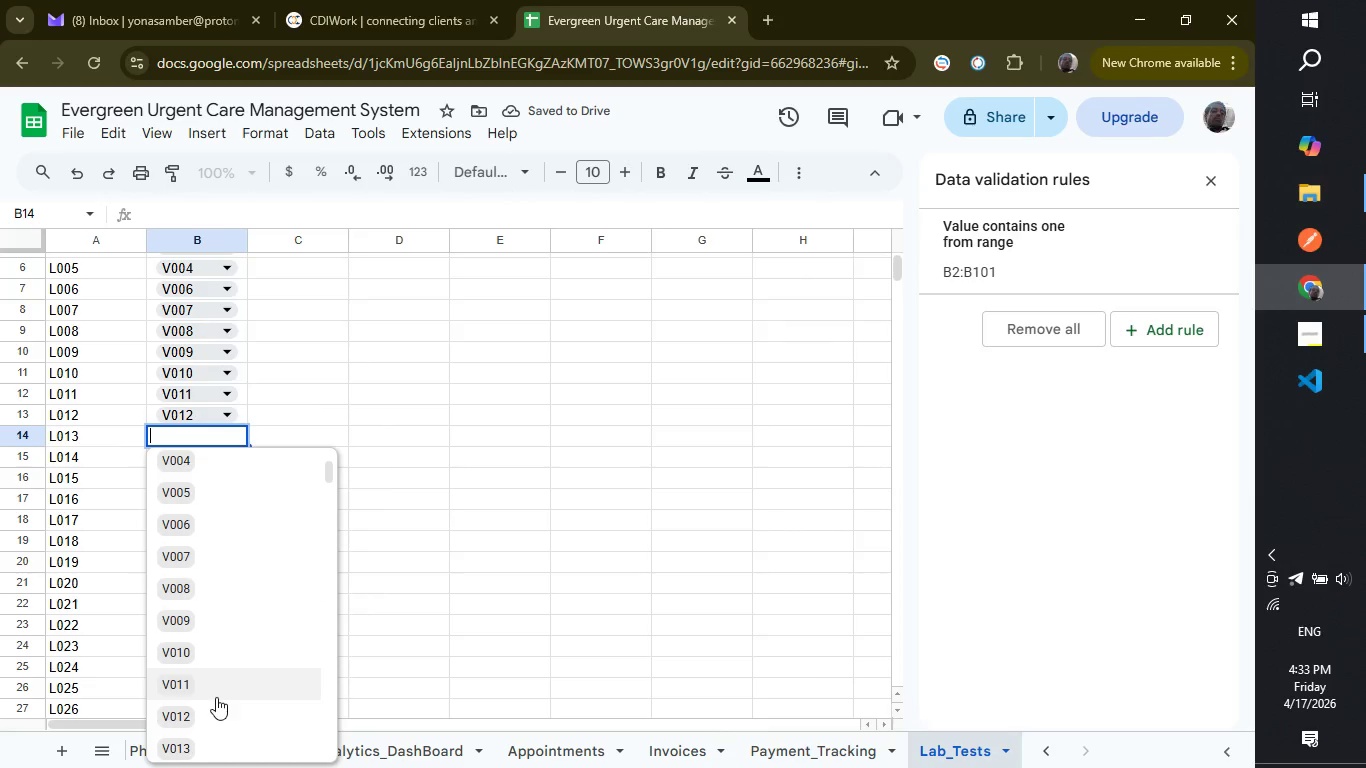 
left_click([216, 711])
 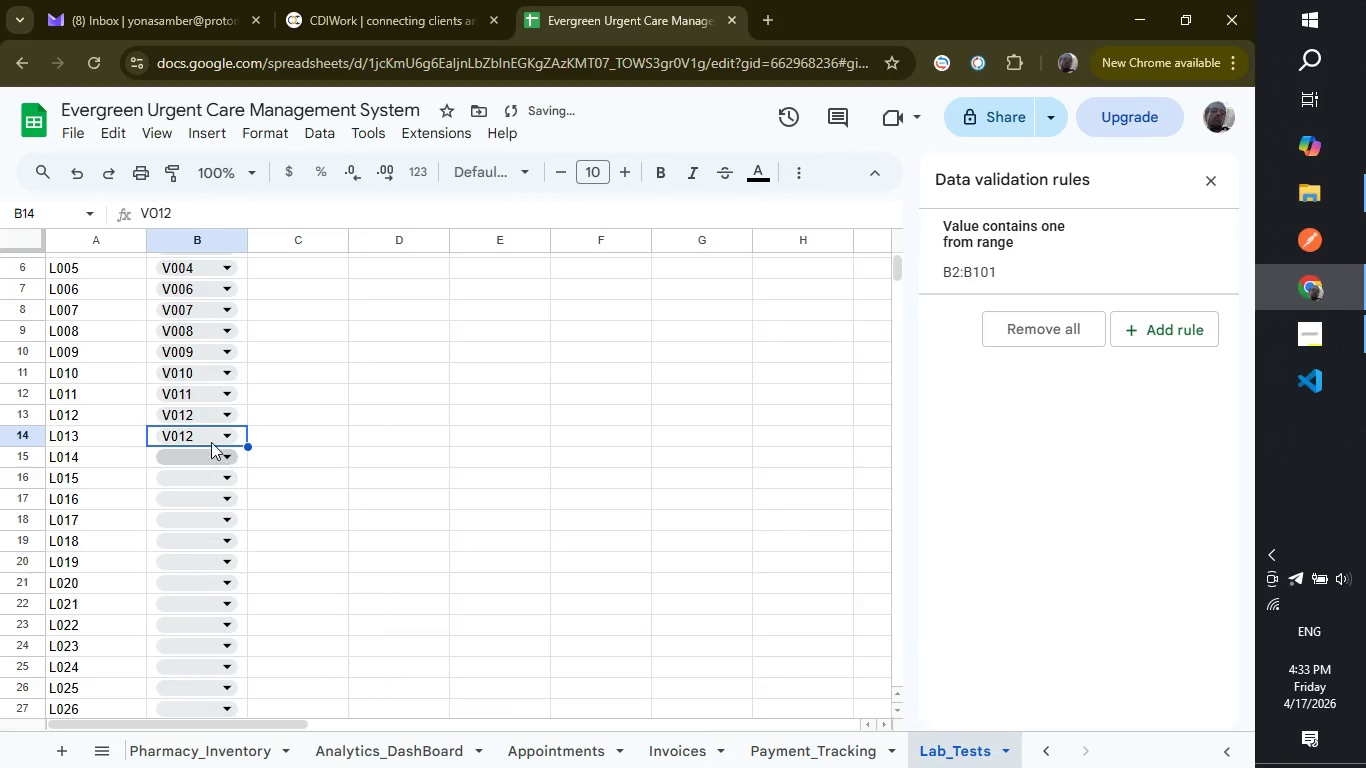 
left_click([206, 432])
 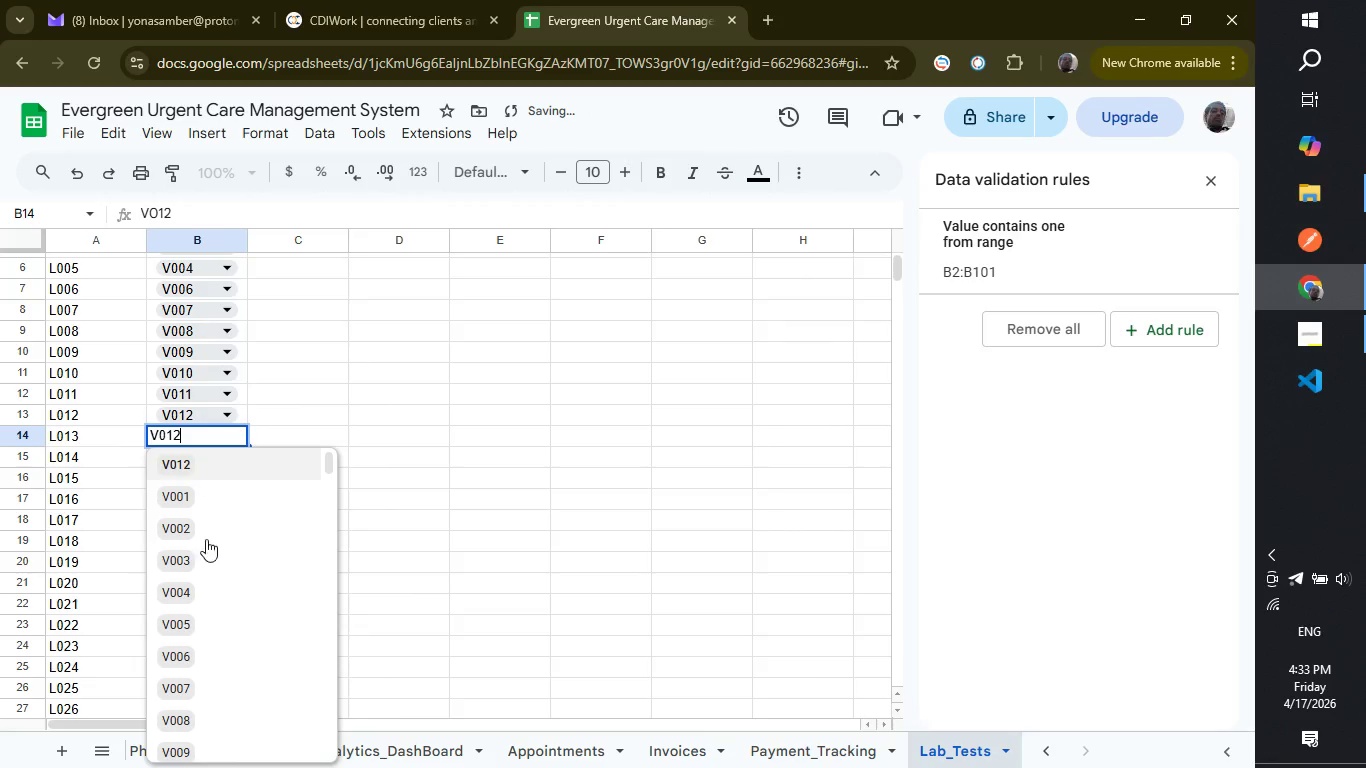 
scroll: coordinate [200, 642], scroll_direction: down, amount: 3.0
 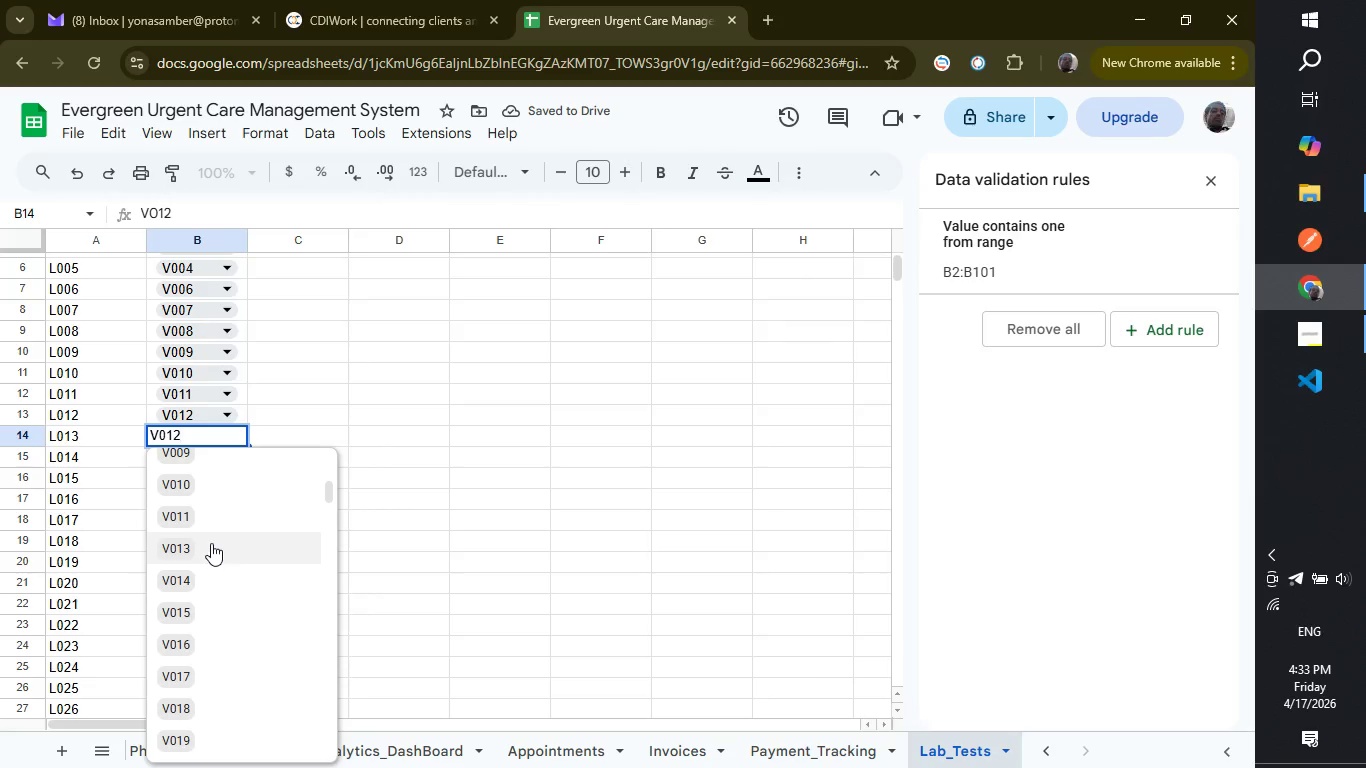 
left_click([211, 543])
 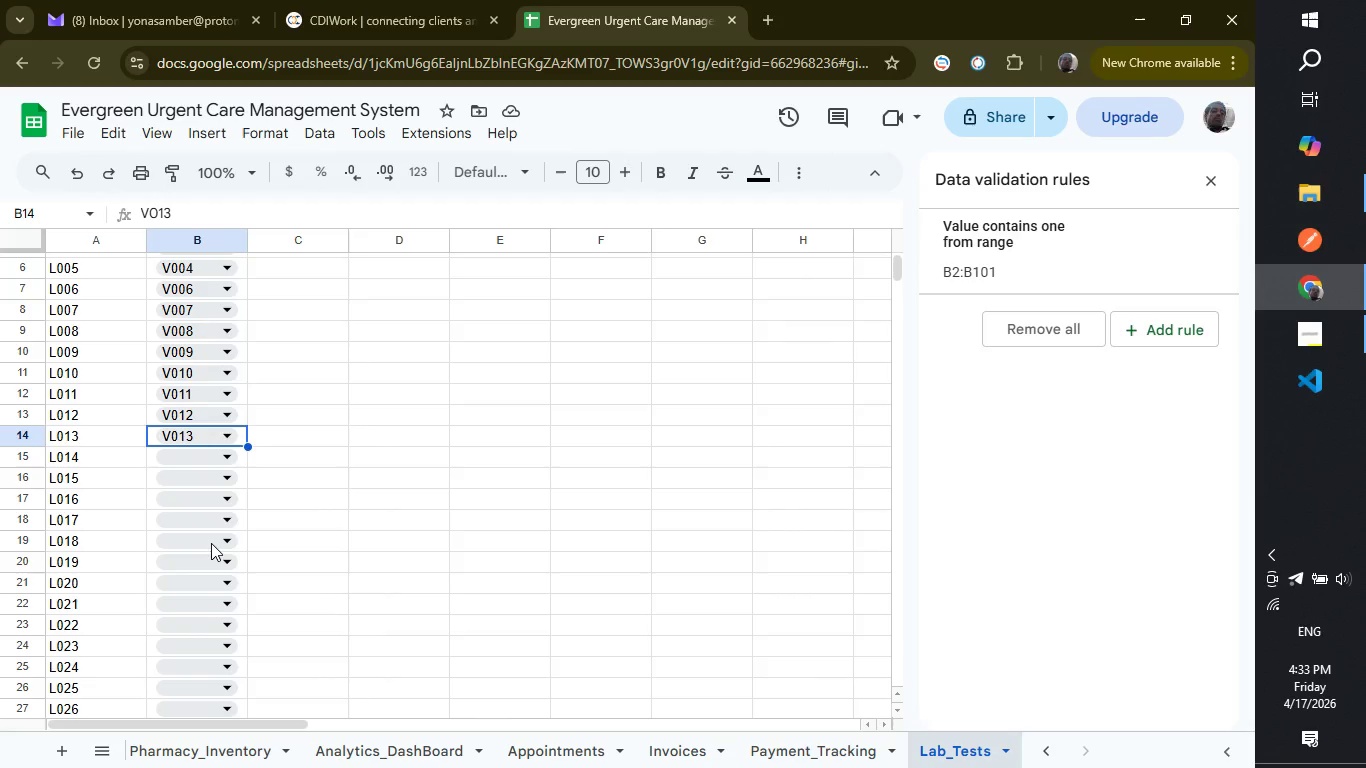 
wait(28.78)
 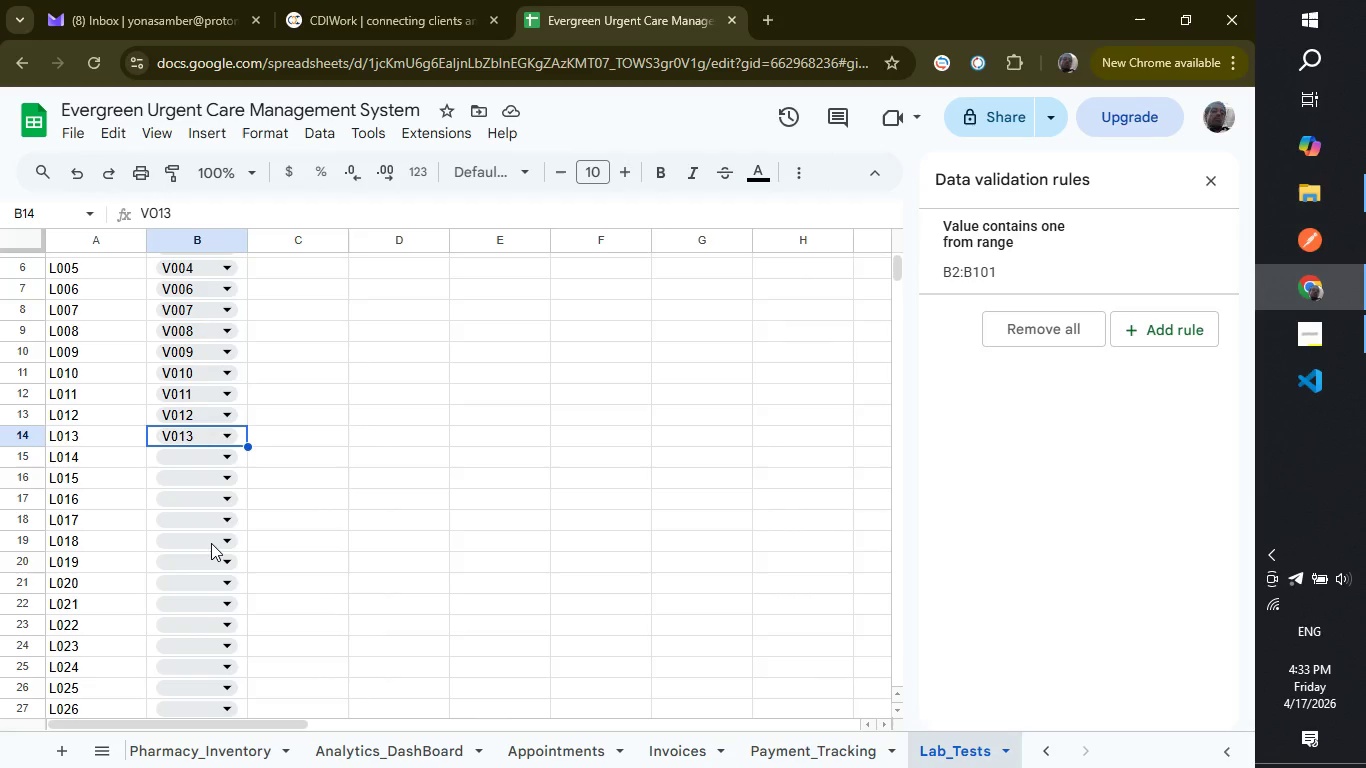 
left_click([205, 447])
 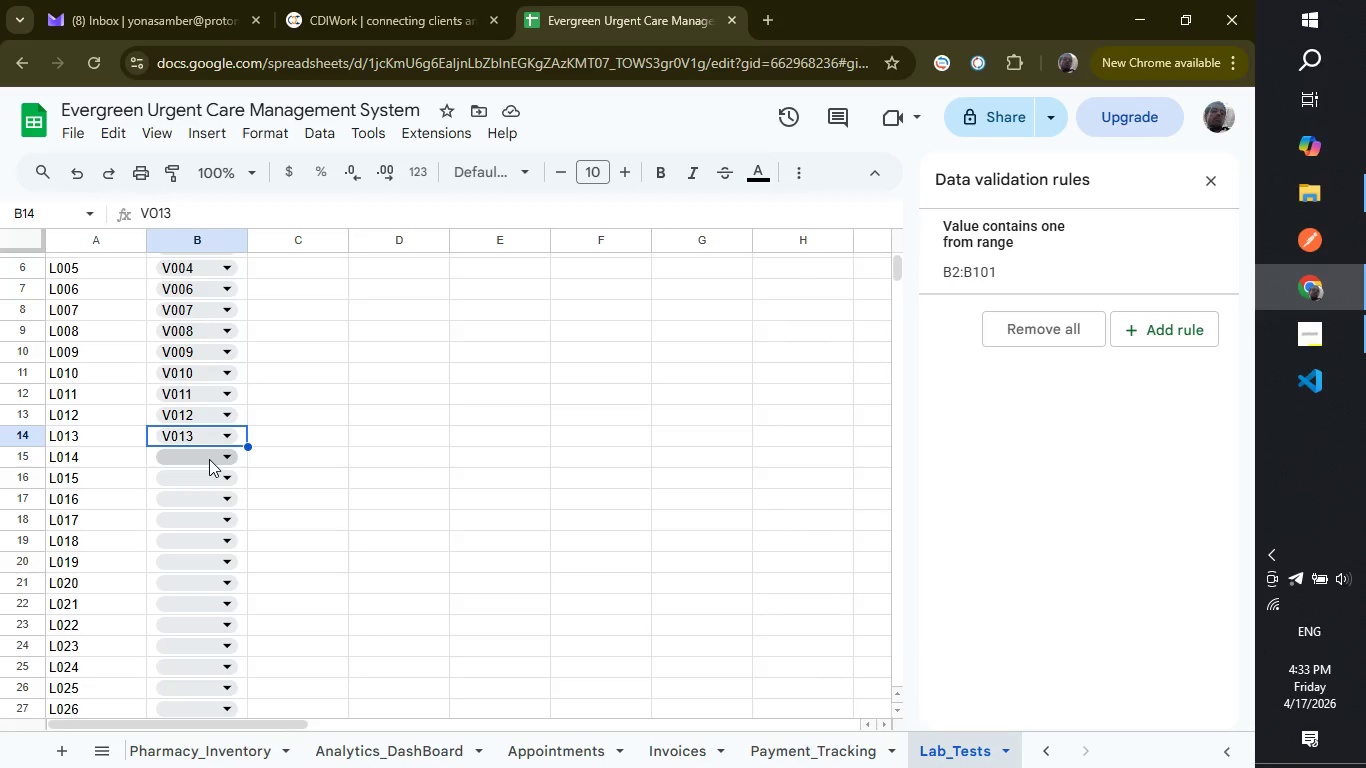 
left_click([209, 458])
 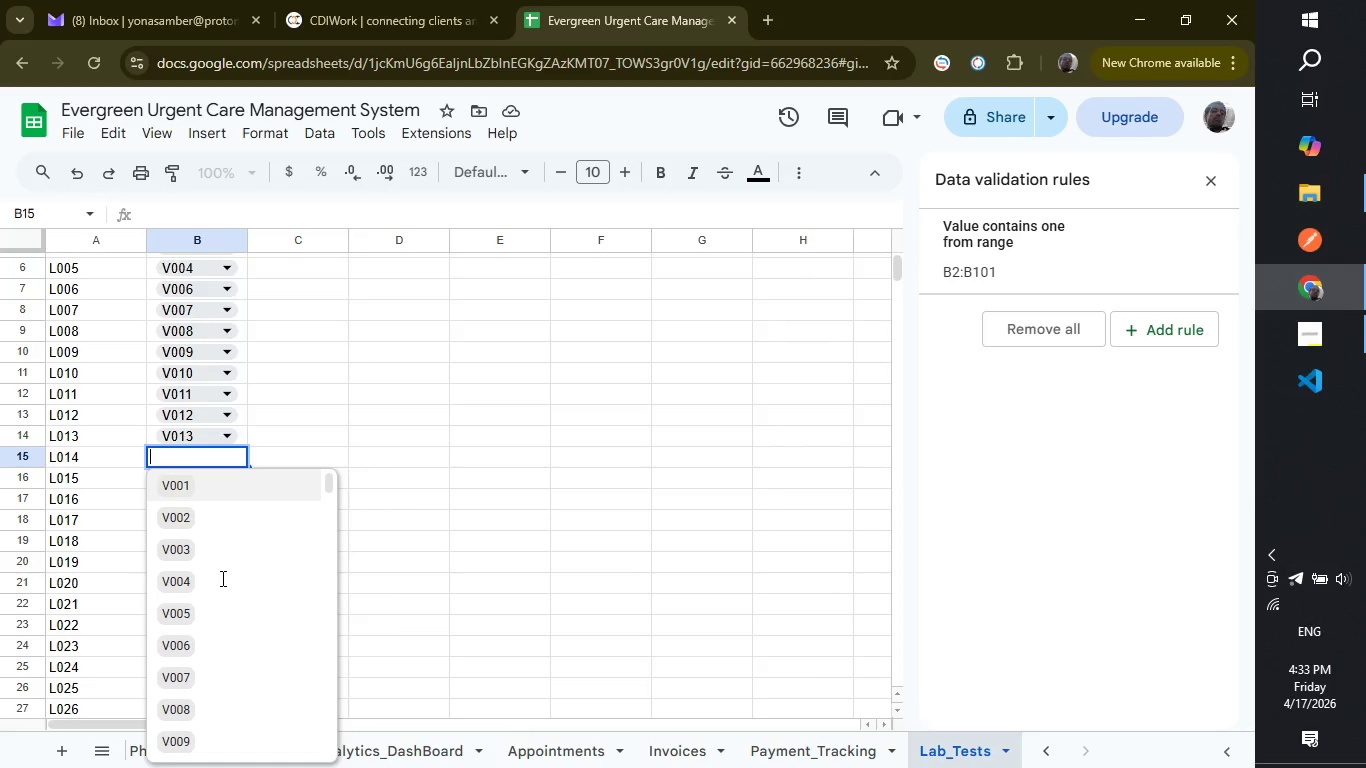 
scroll: coordinate [229, 667], scroll_direction: down, amount: 3.0
 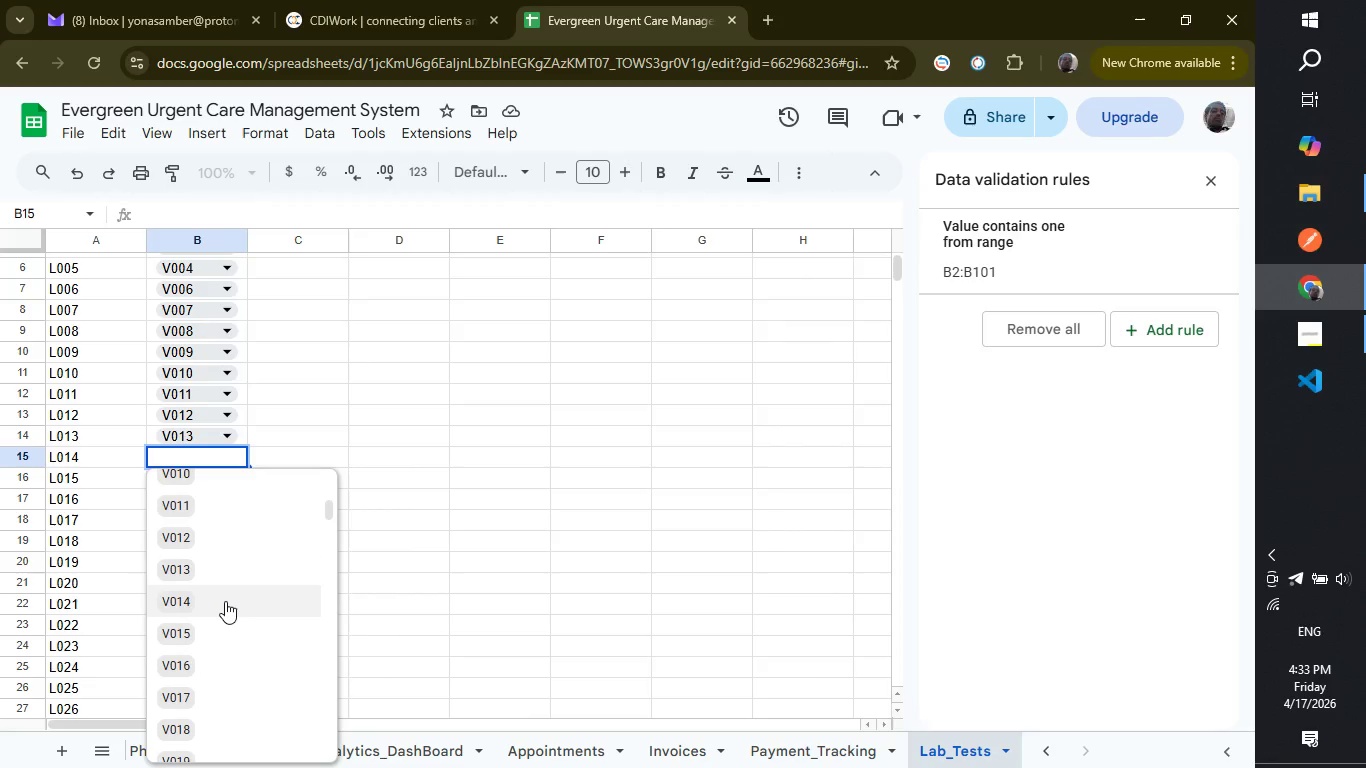 
left_click([225, 601])
 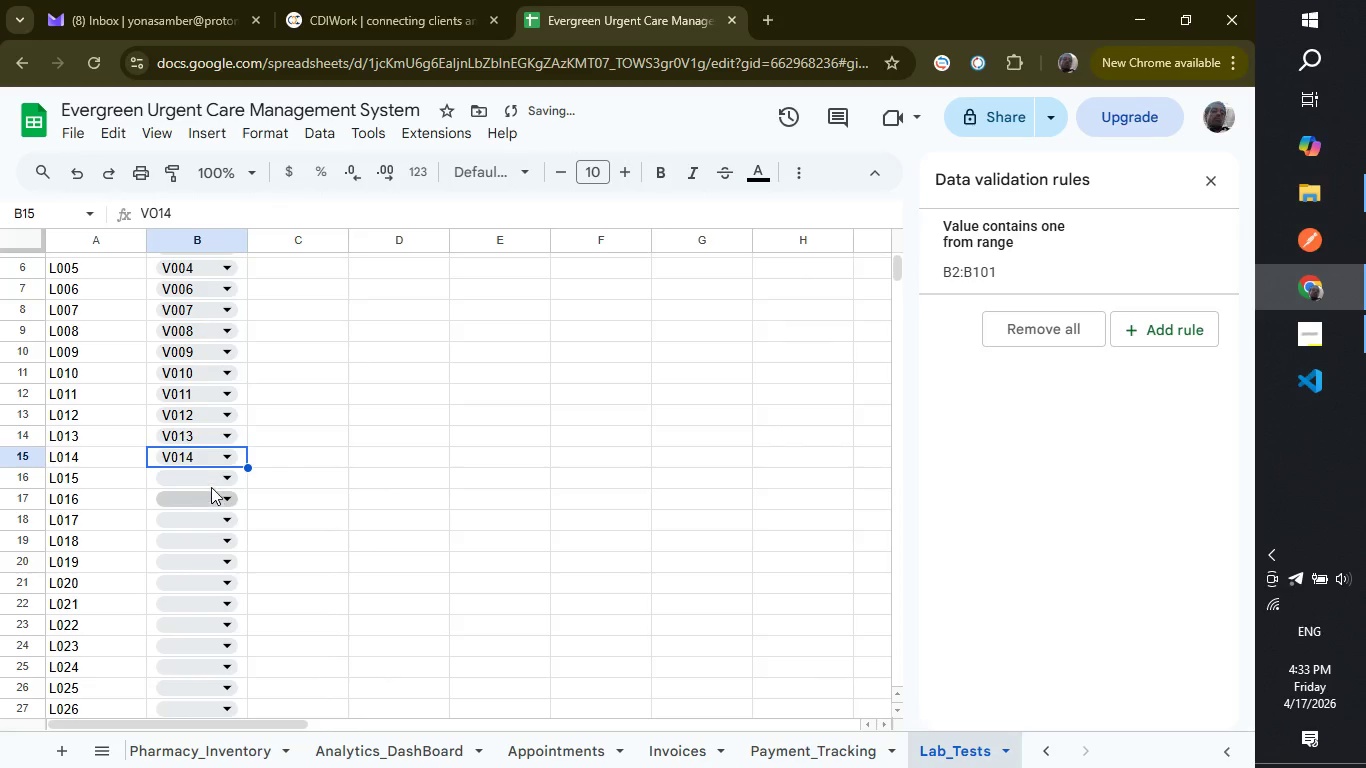 
left_click([205, 464])
 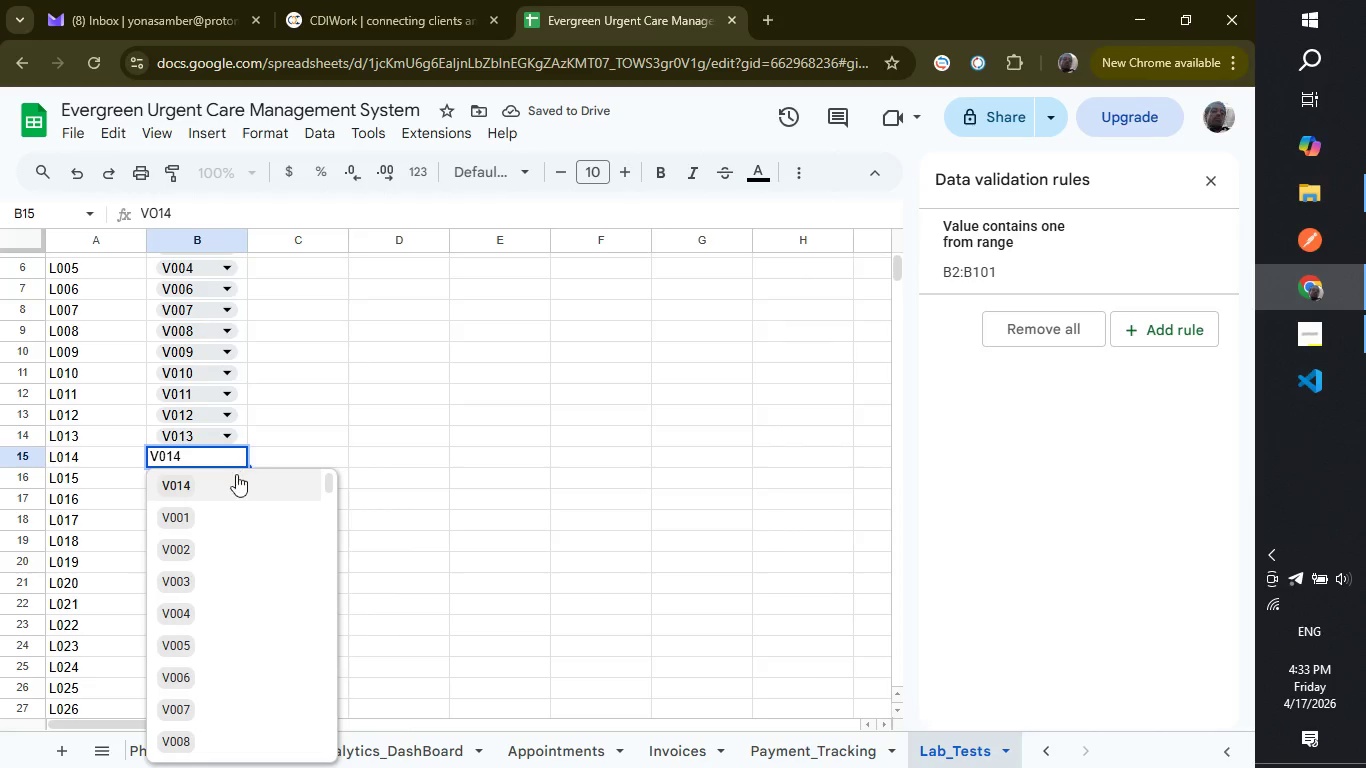 
left_click([230, 491])
 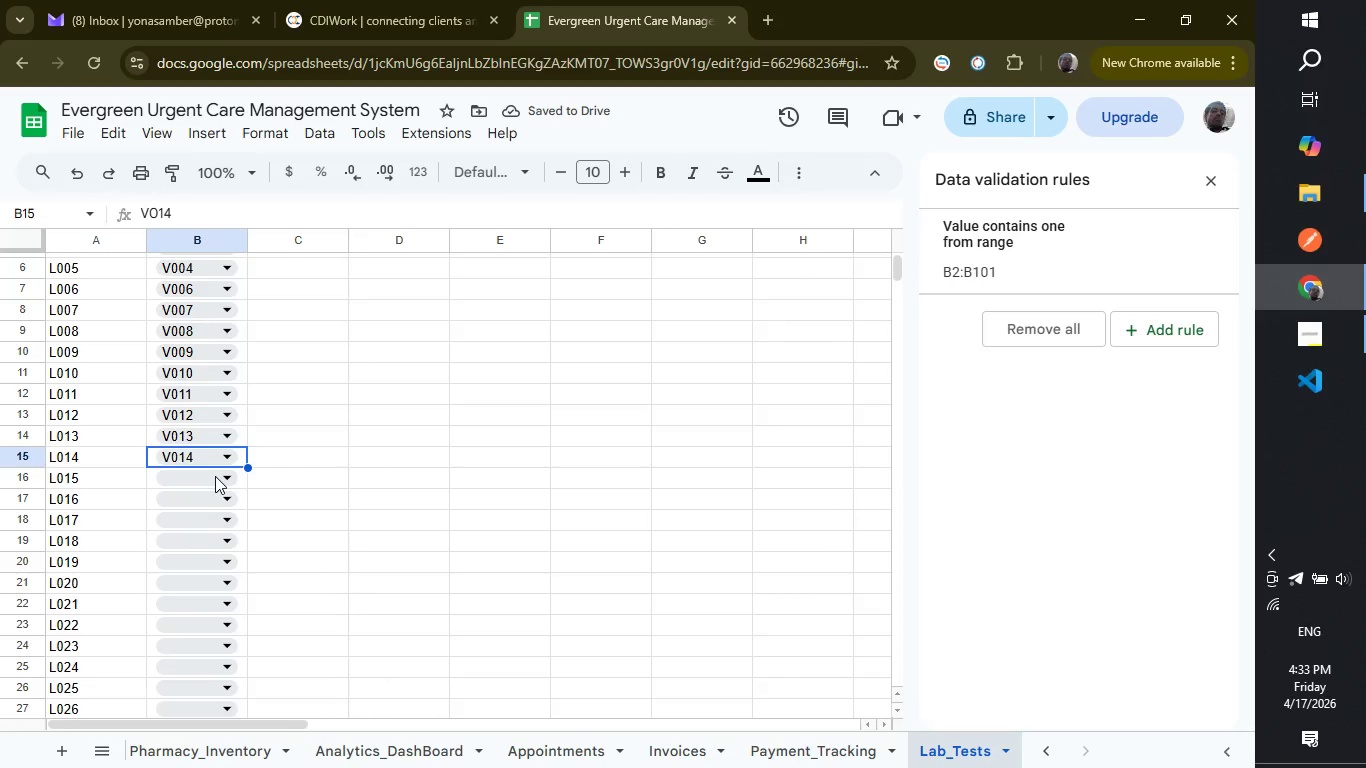 
left_click([215, 476])
 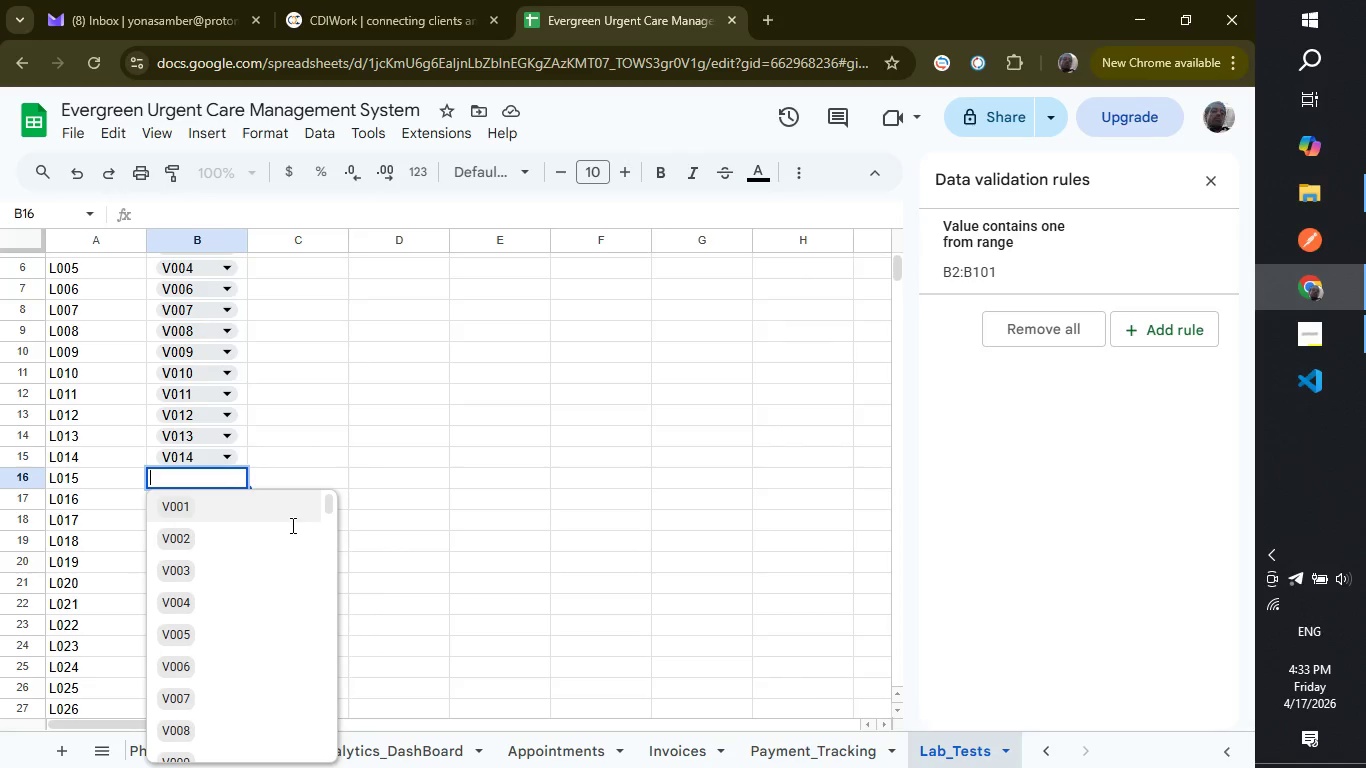 
scroll: coordinate [214, 553], scroll_direction: down, amount: 5.0
 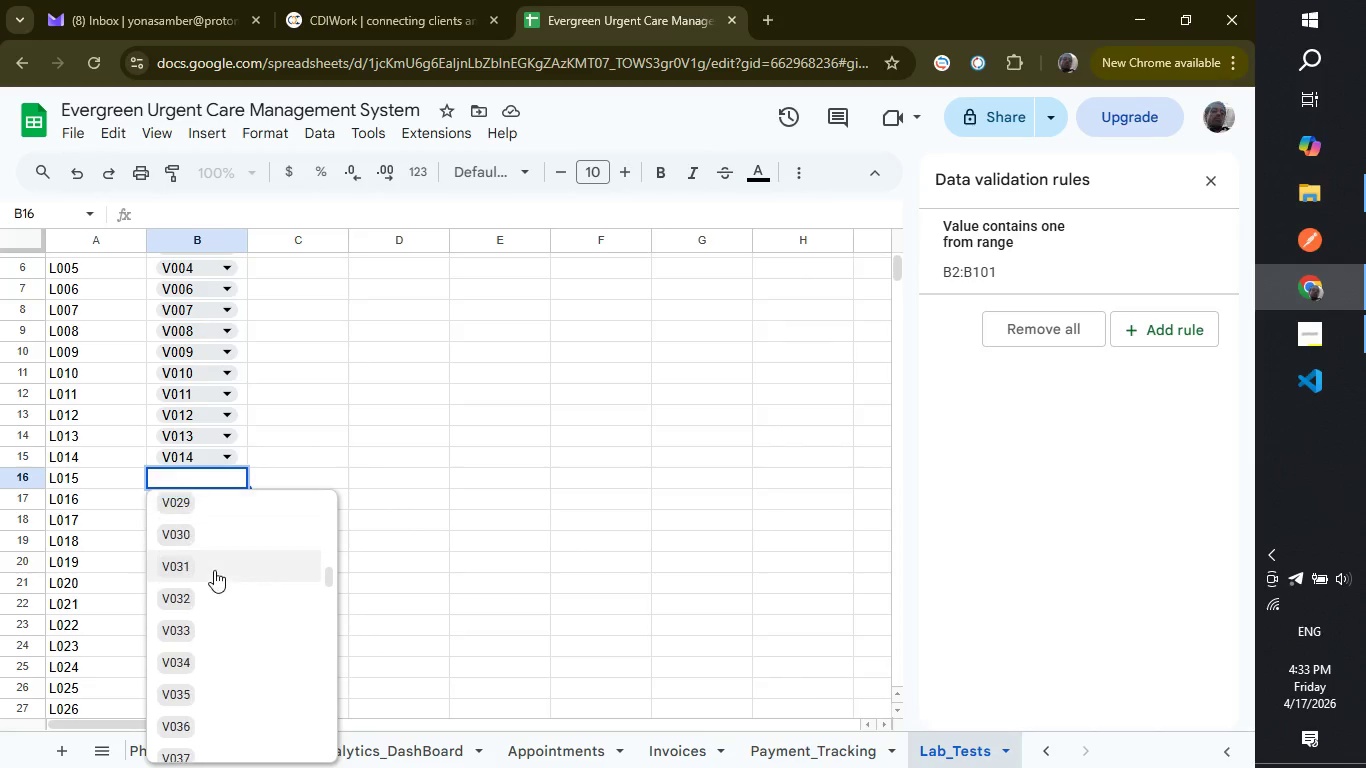 
scroll: coordinate [212, 582], scroll_direction: up, amount: 3.0
 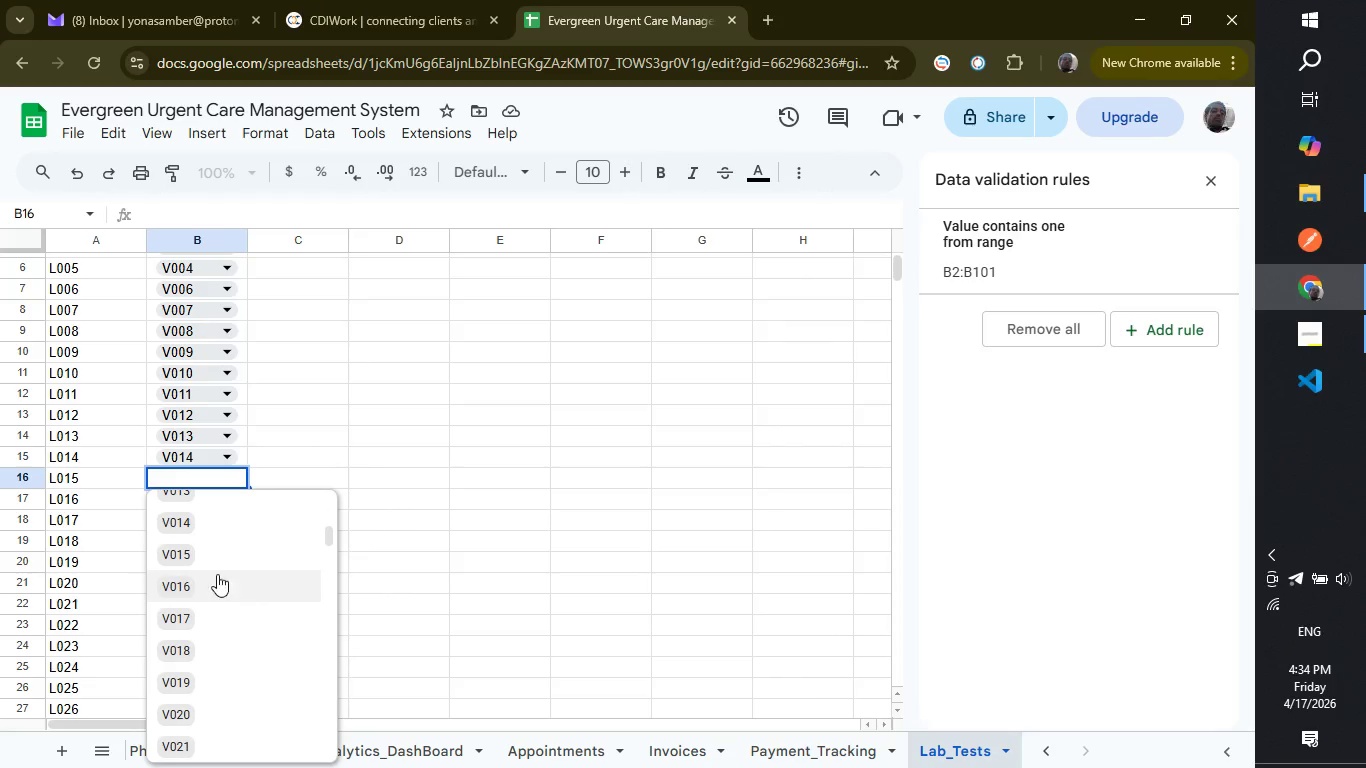 
left_click([223, 565])
 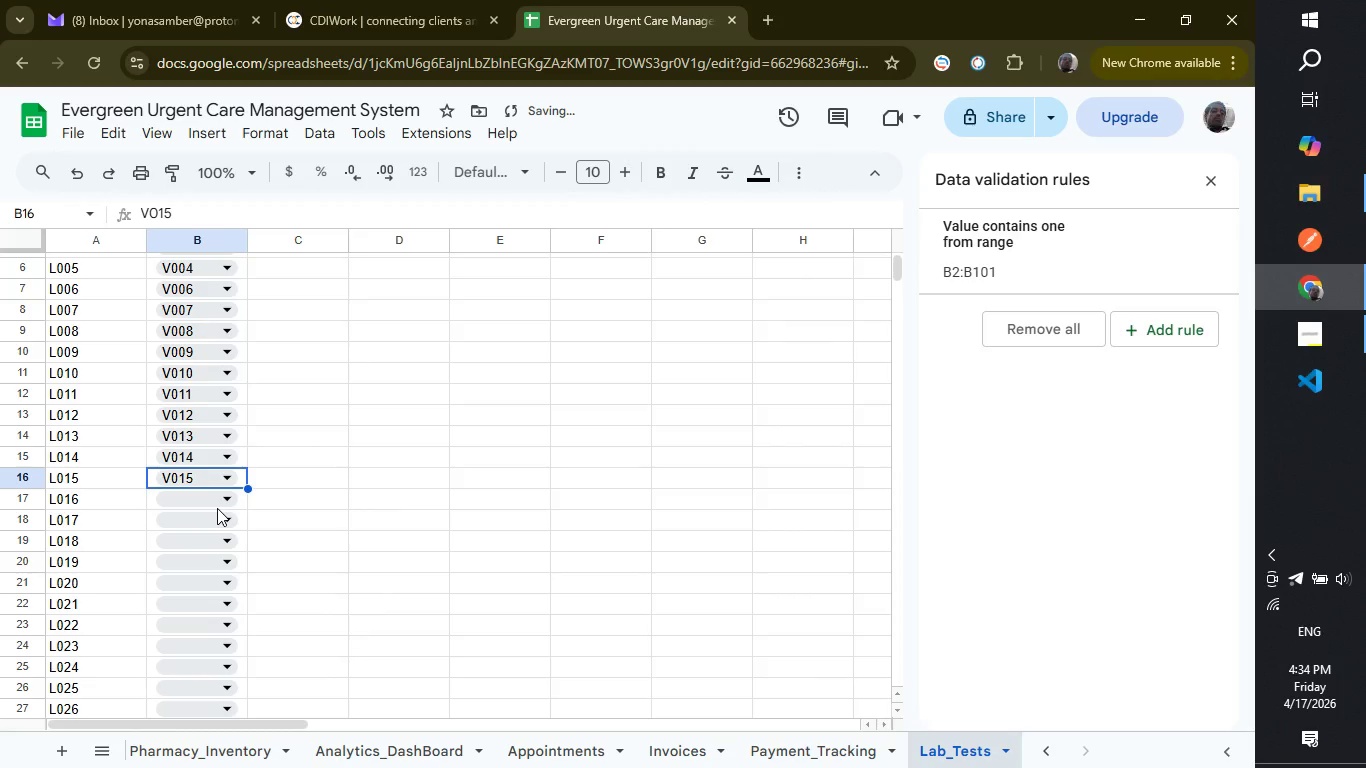 
left_click([221, 501])
 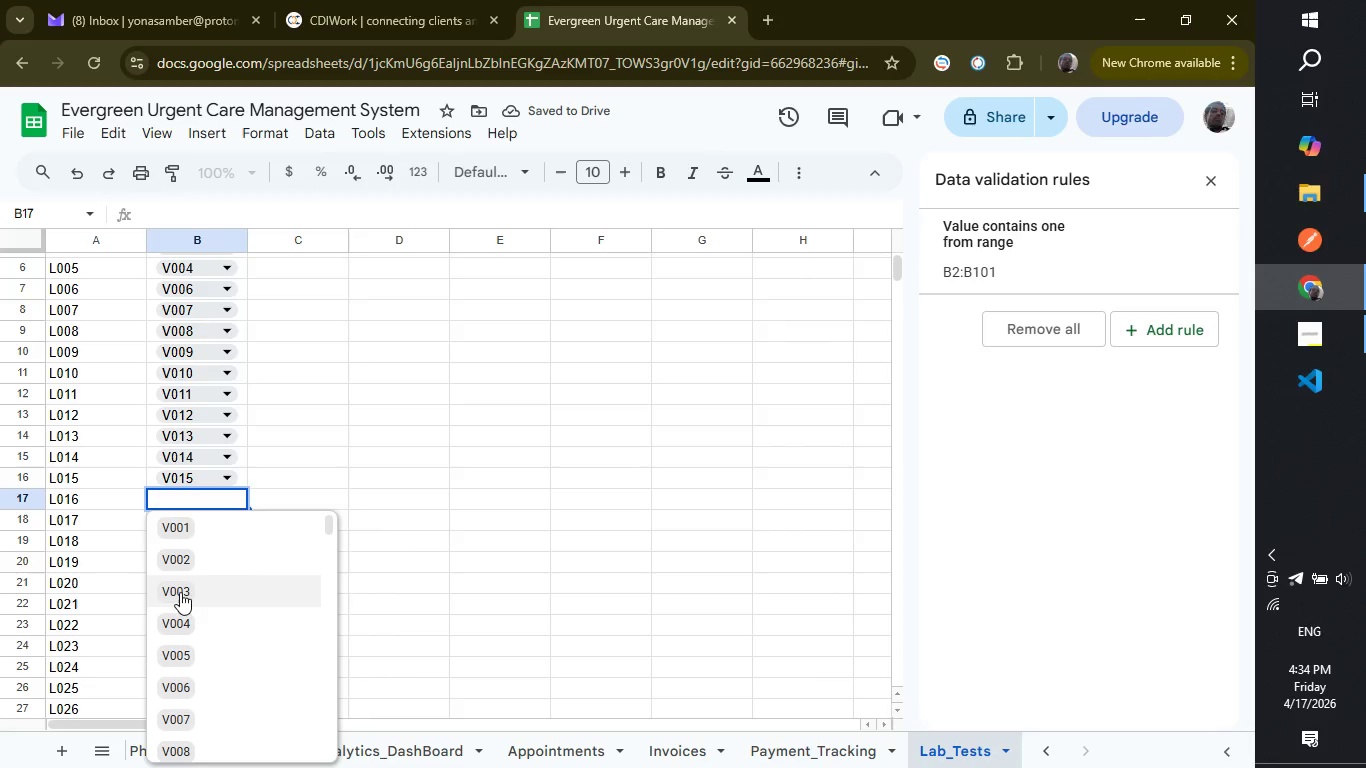 
scroll: coordinate [227, 659], scroll_direction: down, amount: 6.0
 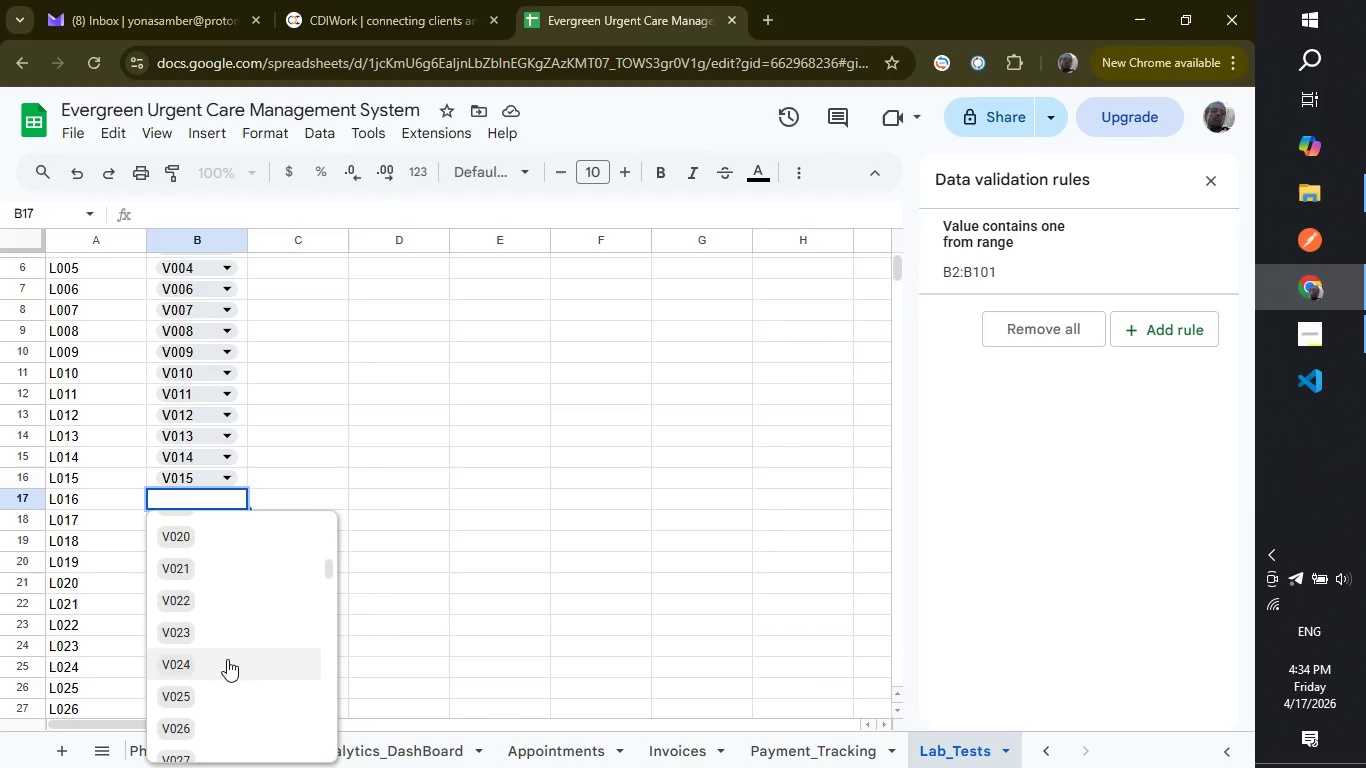 
scroll: coordinate [227, 659], scroll_direction: up, amount: 1.0
 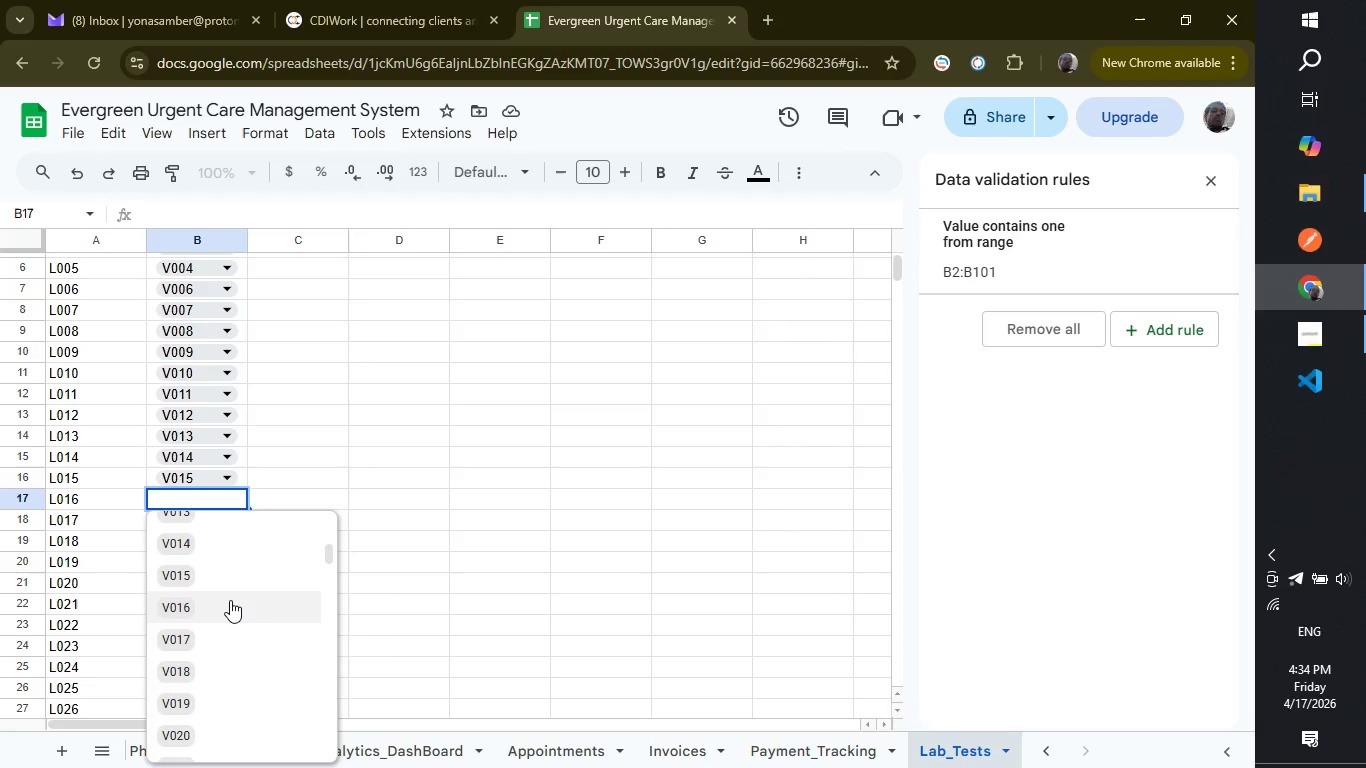 
left_click([230, 600])
 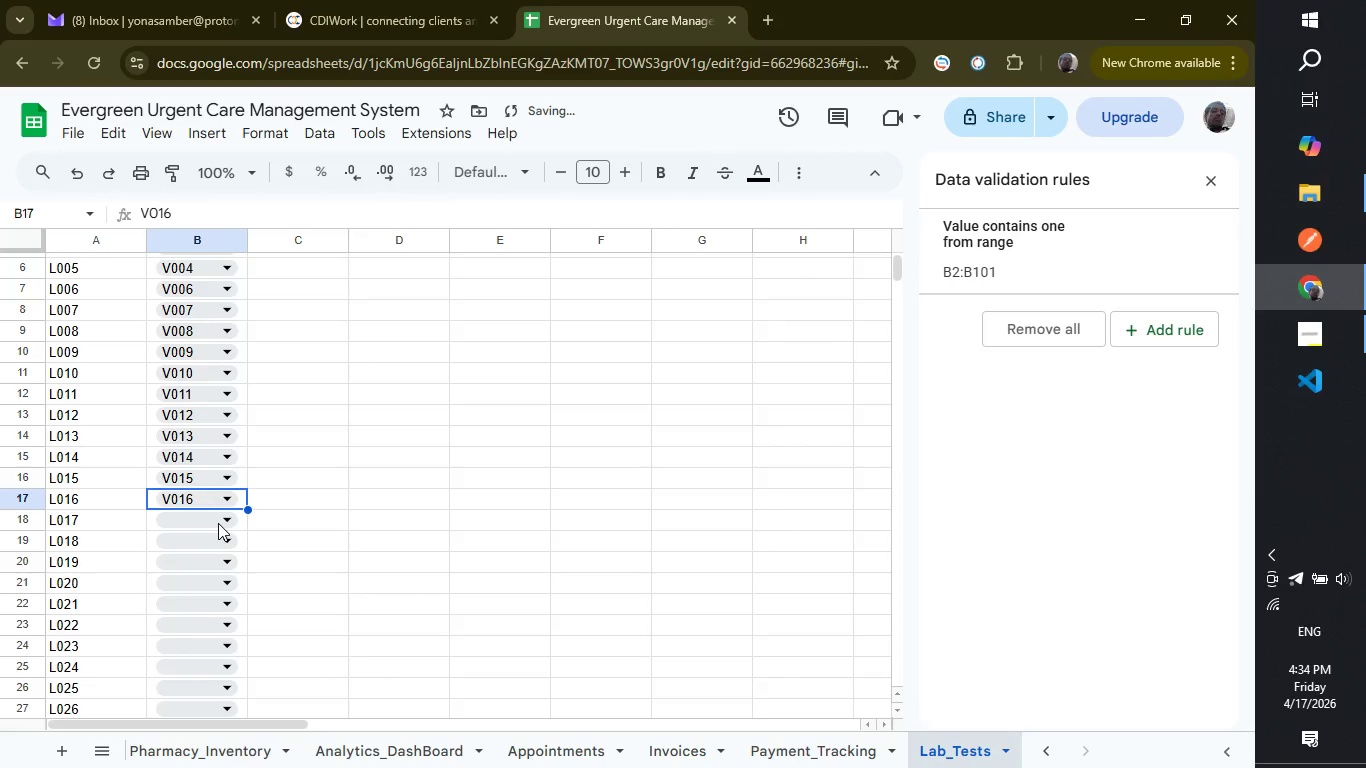 
left_click([218, 523])
 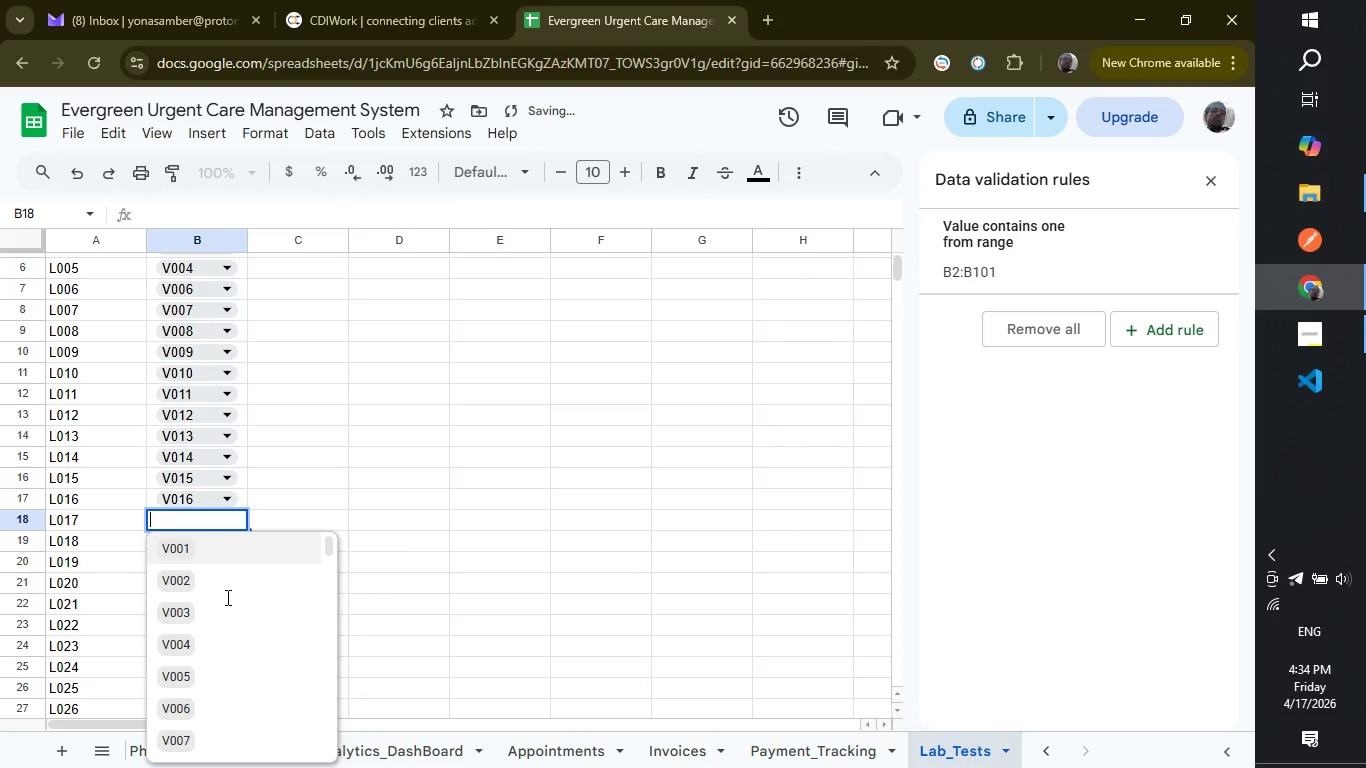 
scroll: coordinate [226, 597], scroll_direction: down, amount: 4.0
 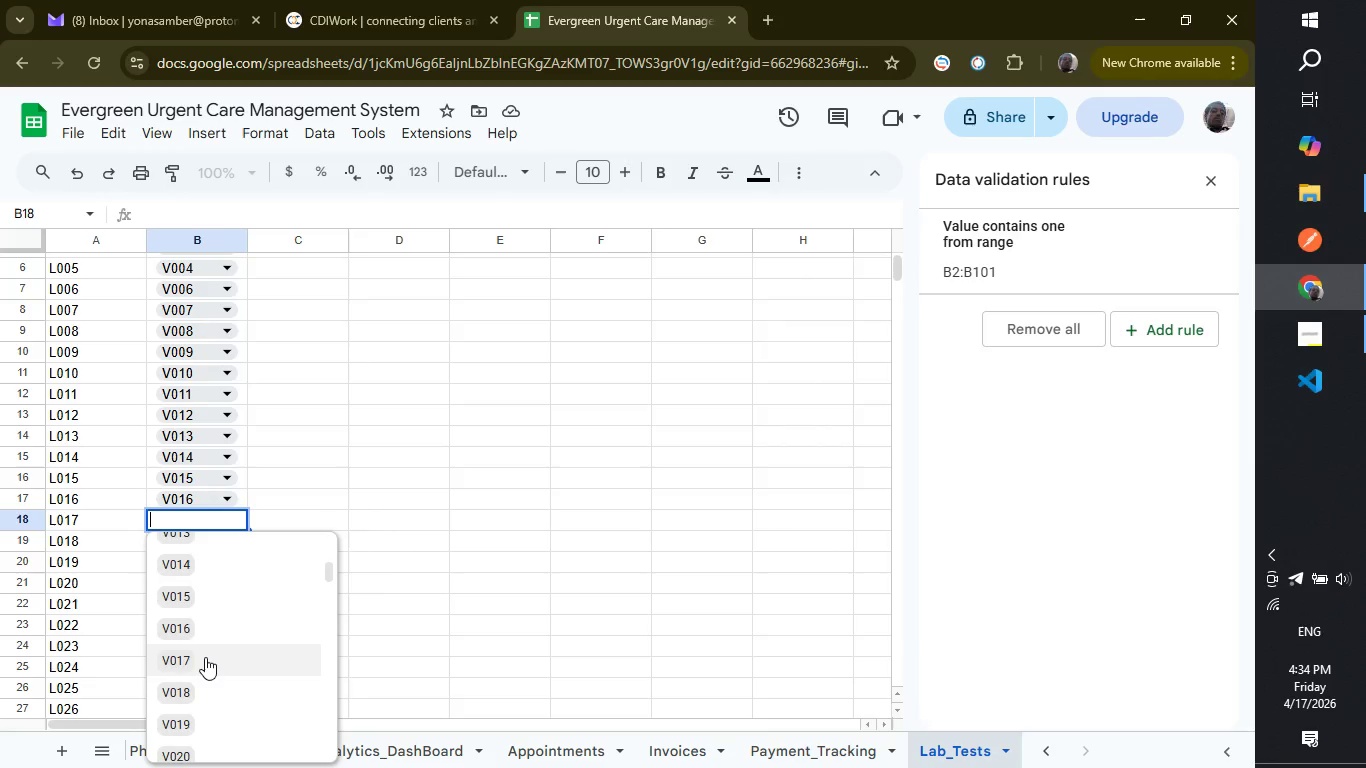 
left_click([205, 657])
 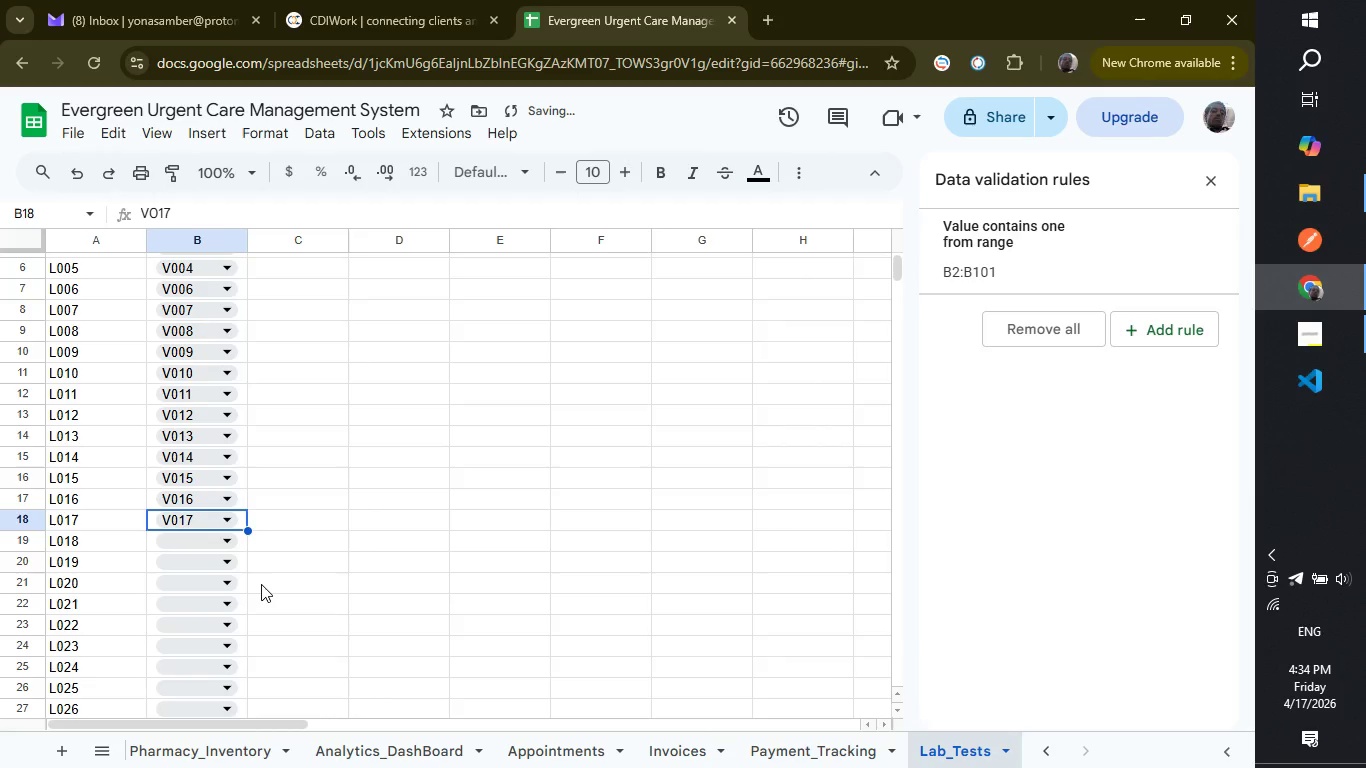 
scroll: coordinate [261, 584], scroll_direction: down, amount: 2.0
 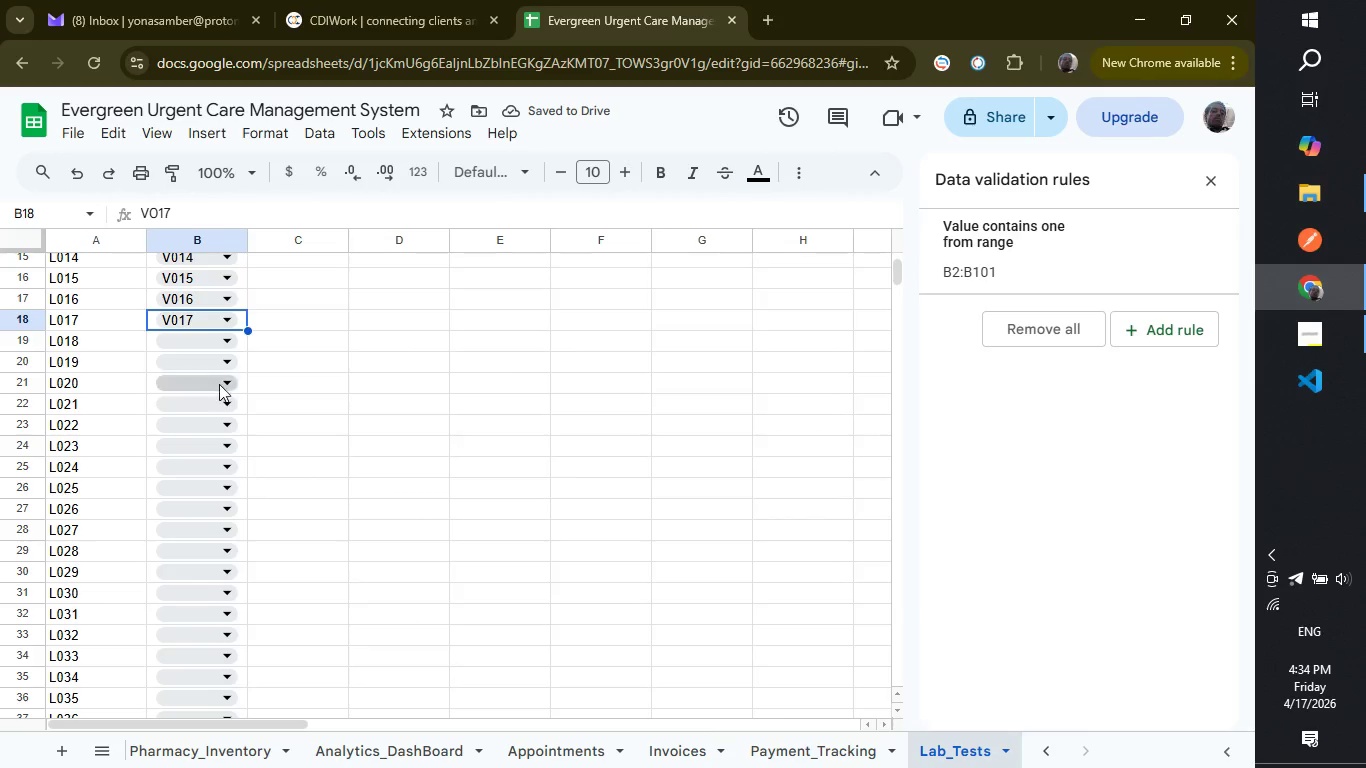 
left_click([214, 341])
 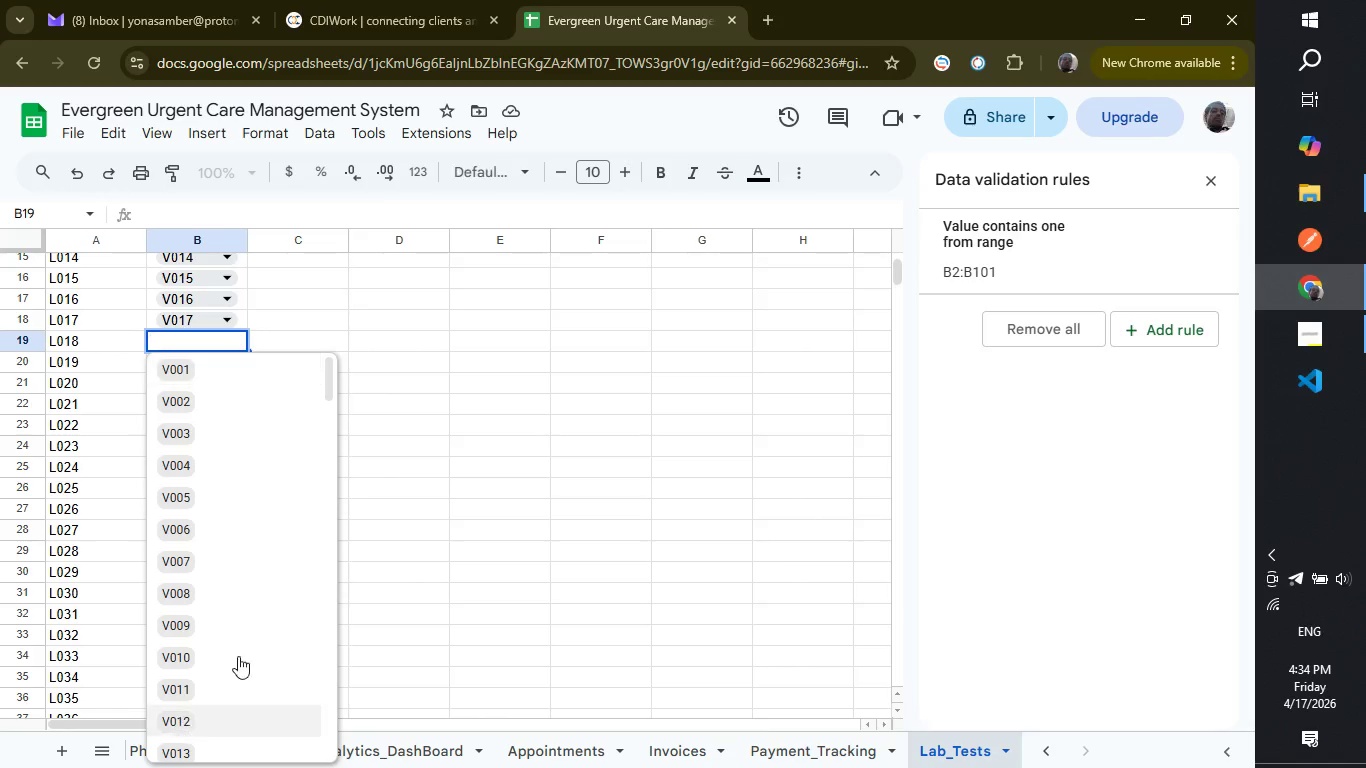 
scroll: coordinate [264, 547], scroll_direction: down, amount: 4.0
 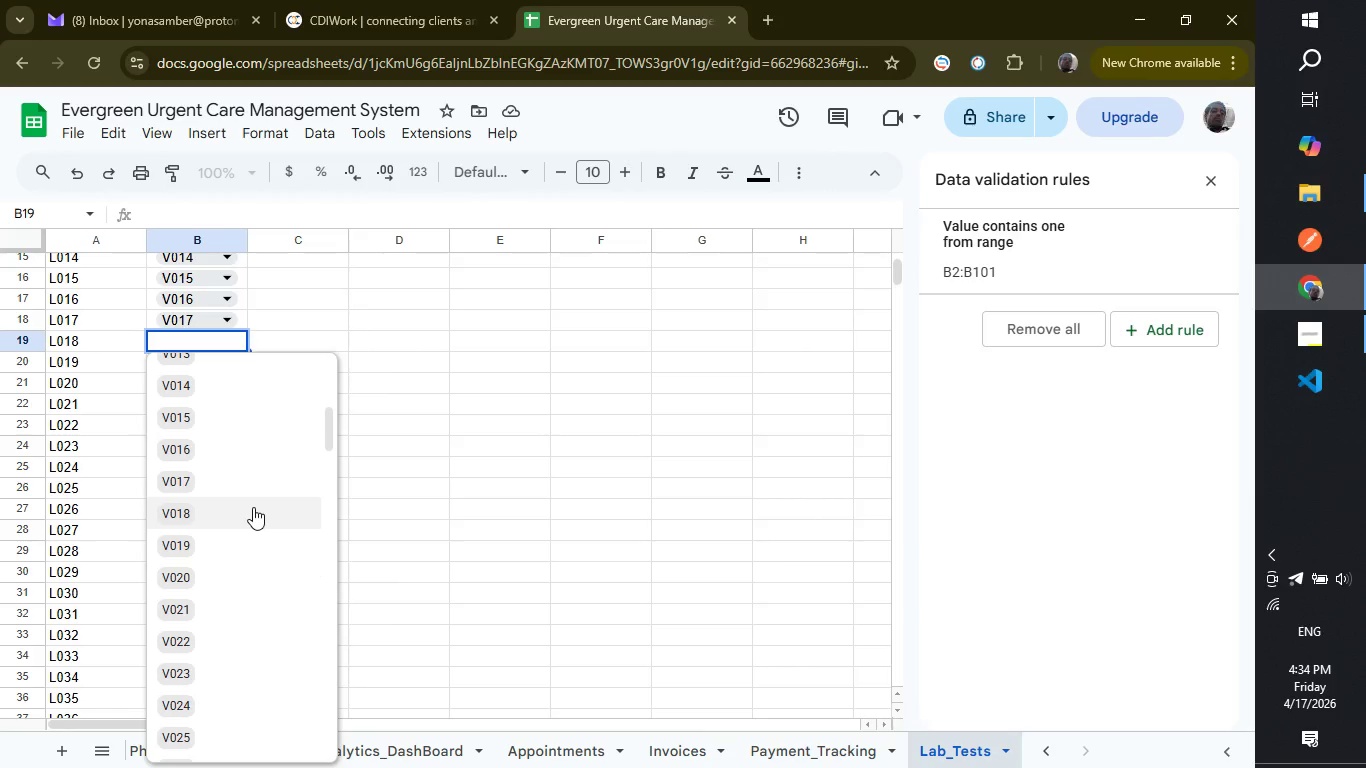 
left_click([253, 507])
 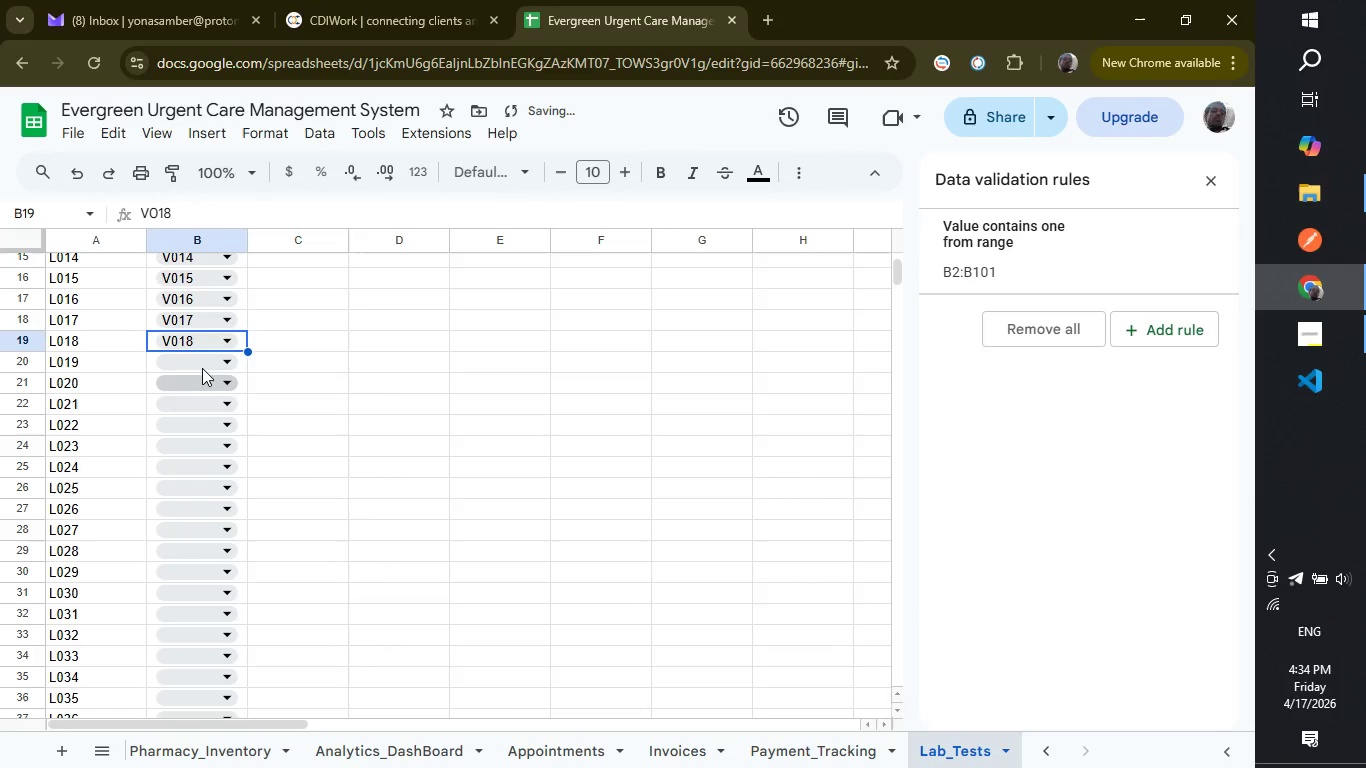 
left_click([207, 366])
 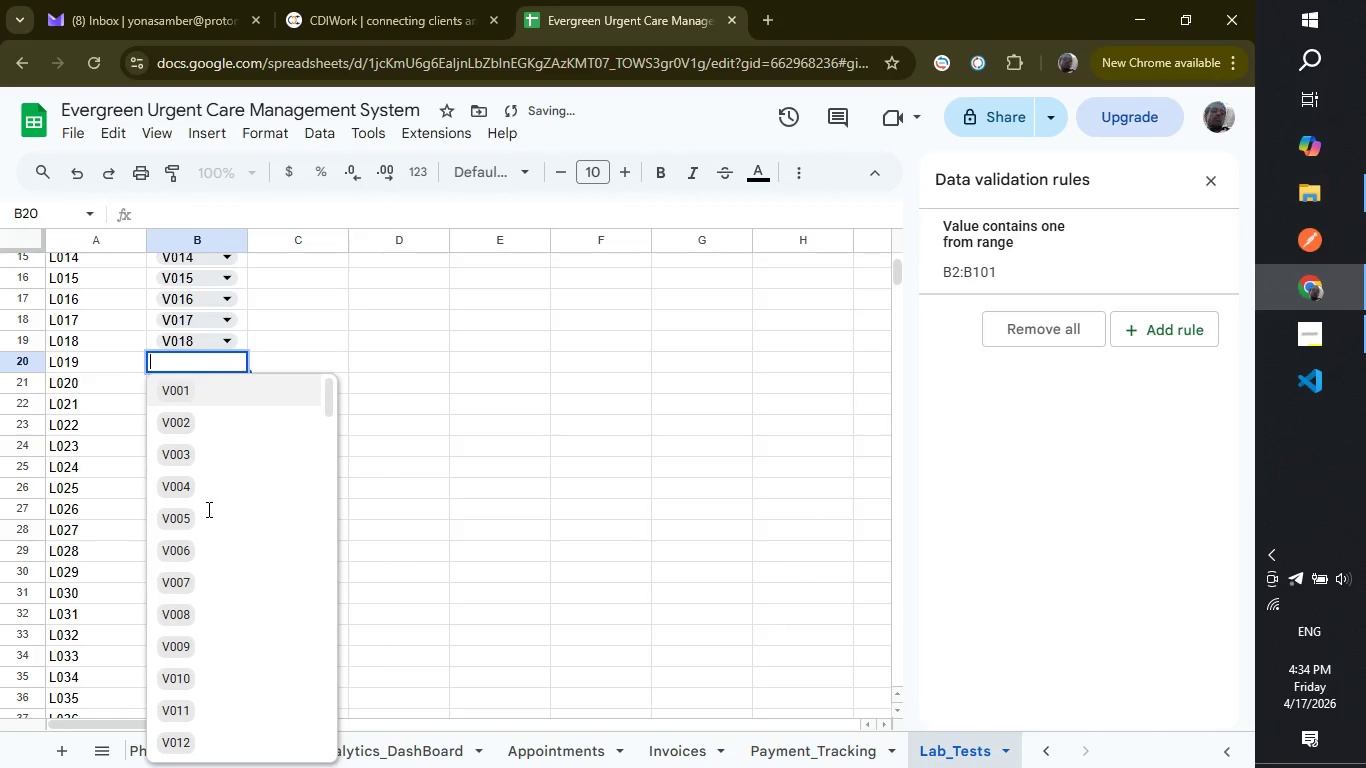 
scroll: coordinate [212, 537], scroll_direction: down, amount: 3.0
 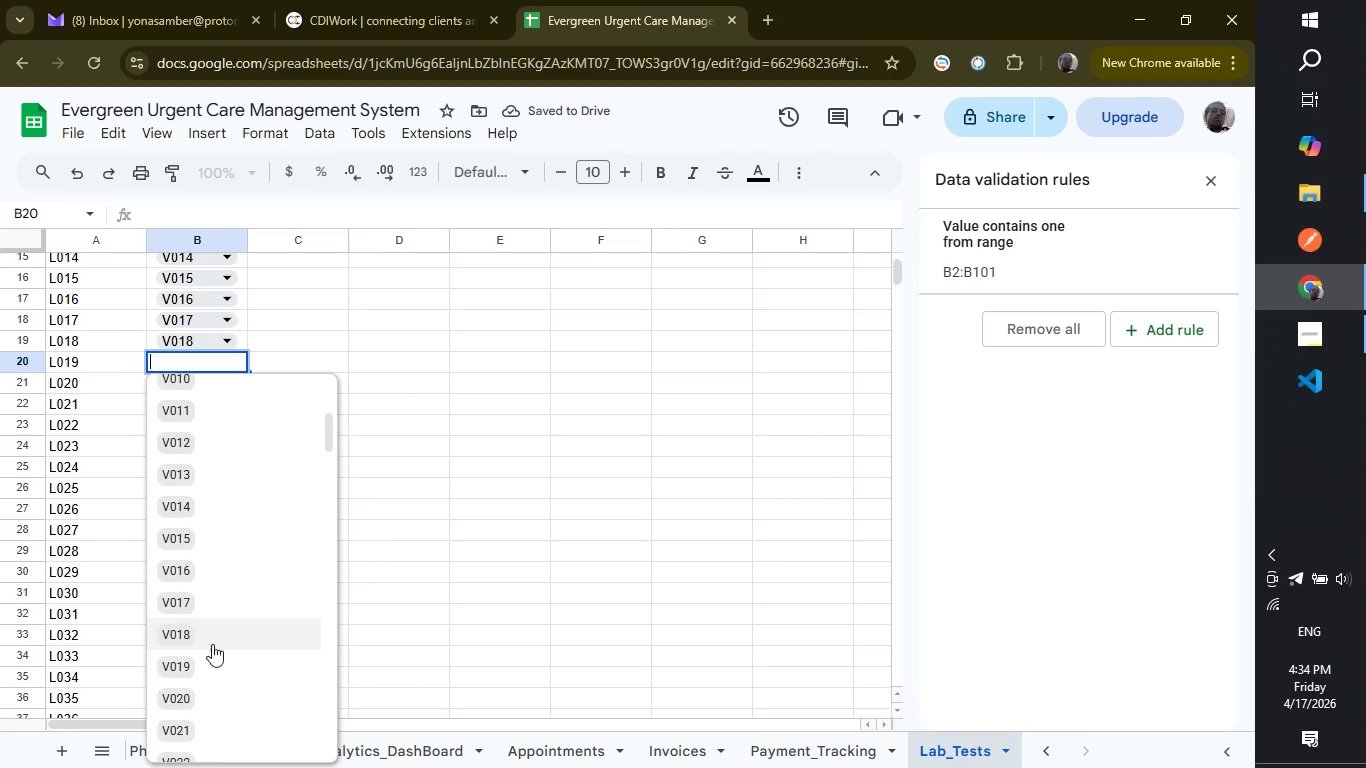 
left_click([212, 653])
 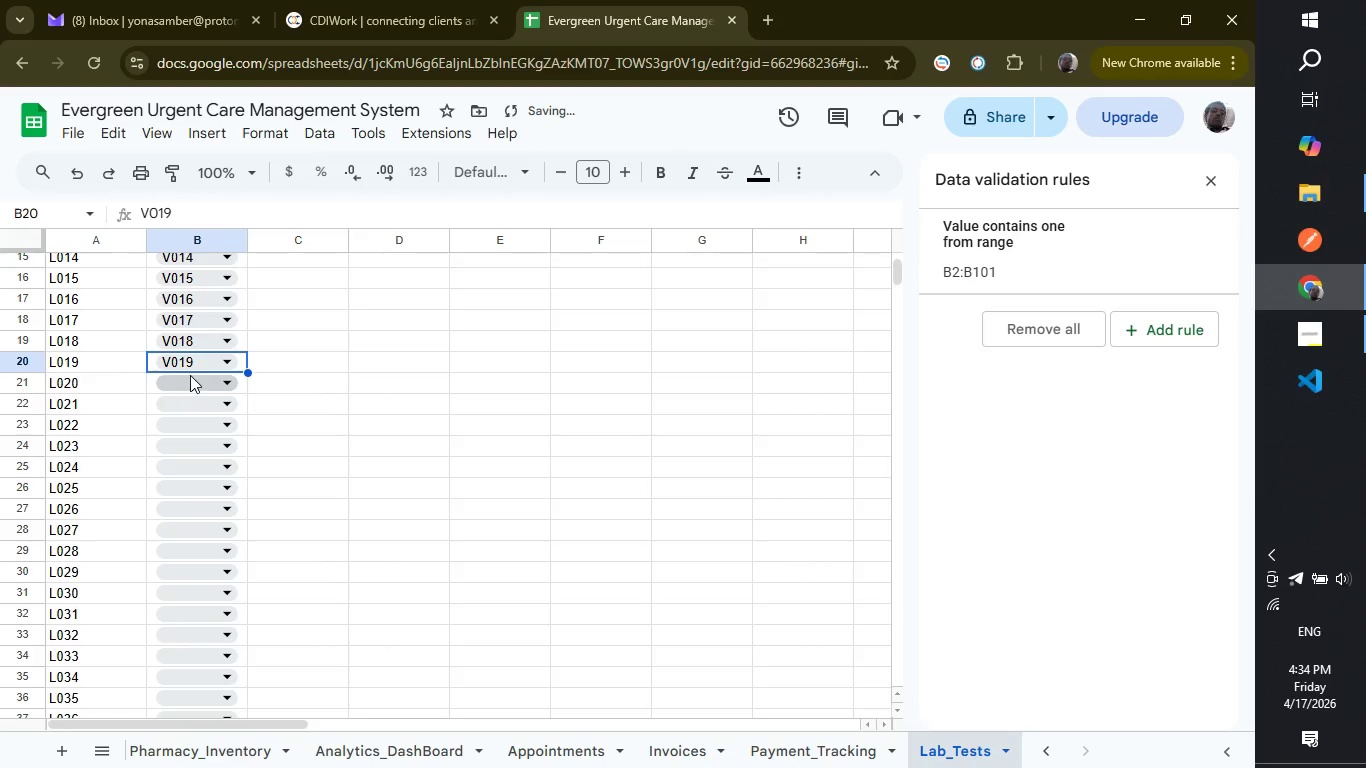 
left_click([190, 375])
 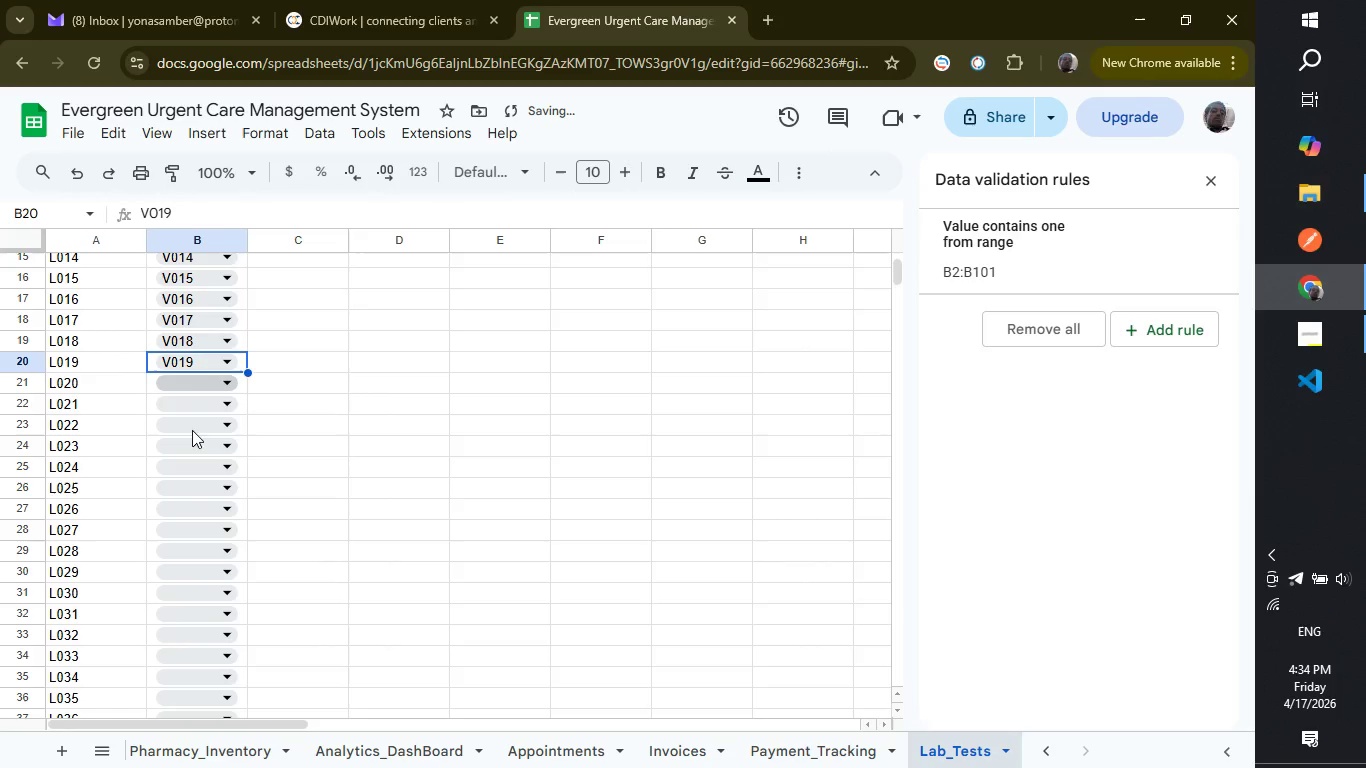 
mouse_move([197, 482])
 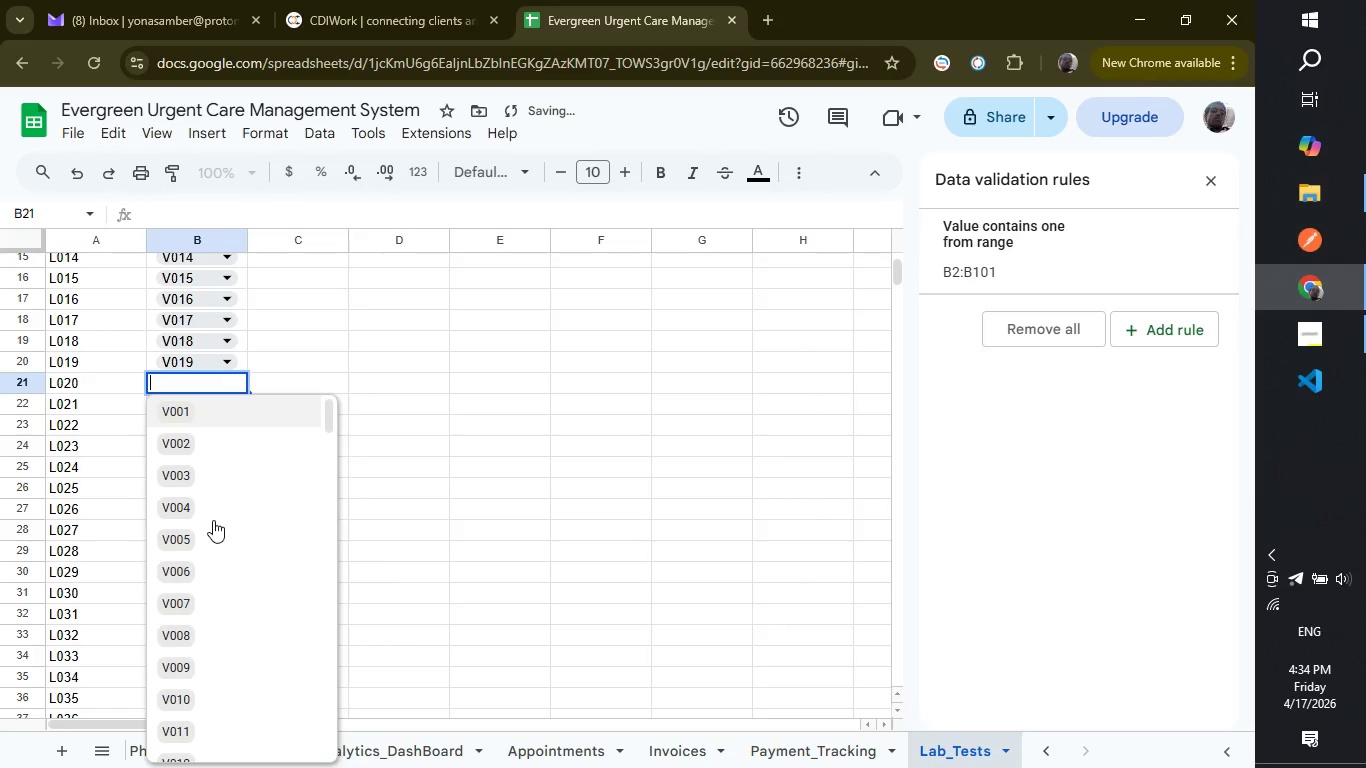 
scroll: coordinate [224, 613], scroll_direction: down, amount: 5.0
 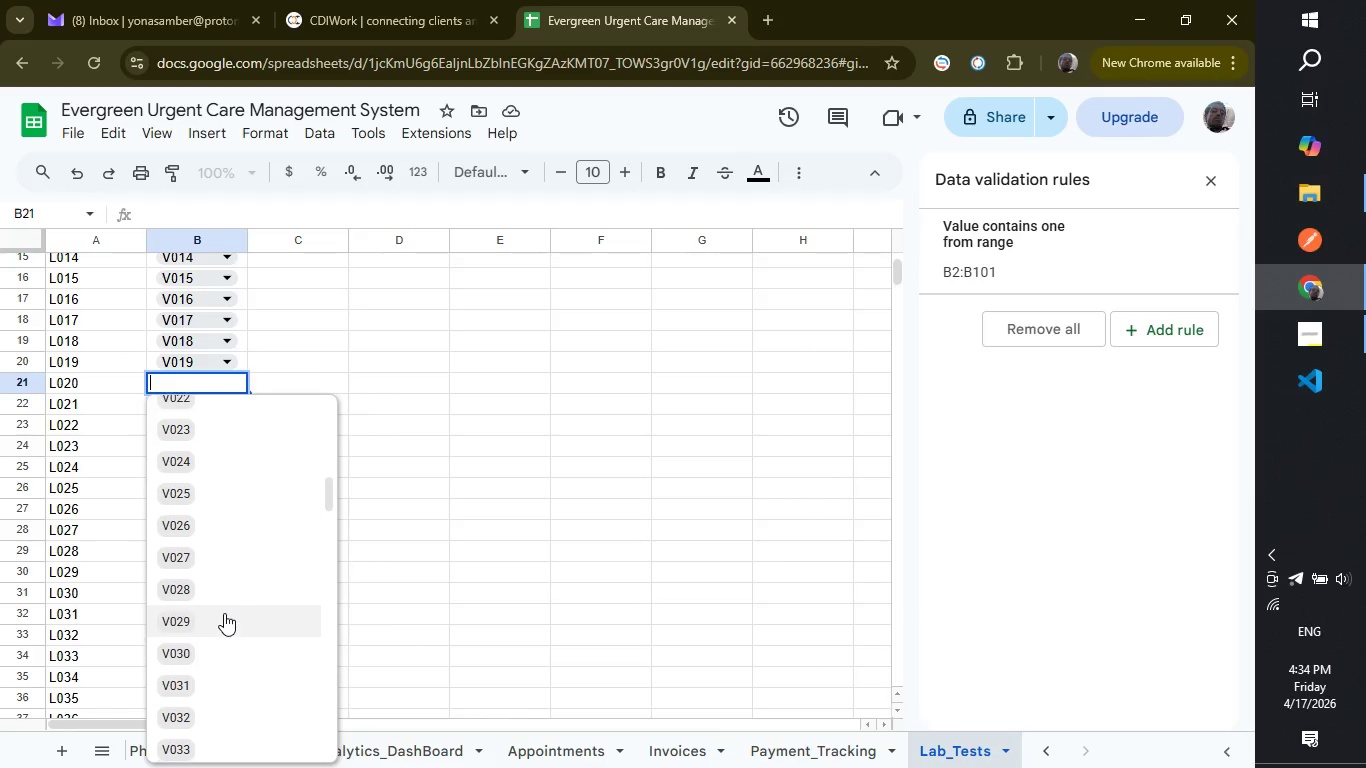 
scroll: coordinate [224, 613], scroll_direction: up, amount: 1.0
 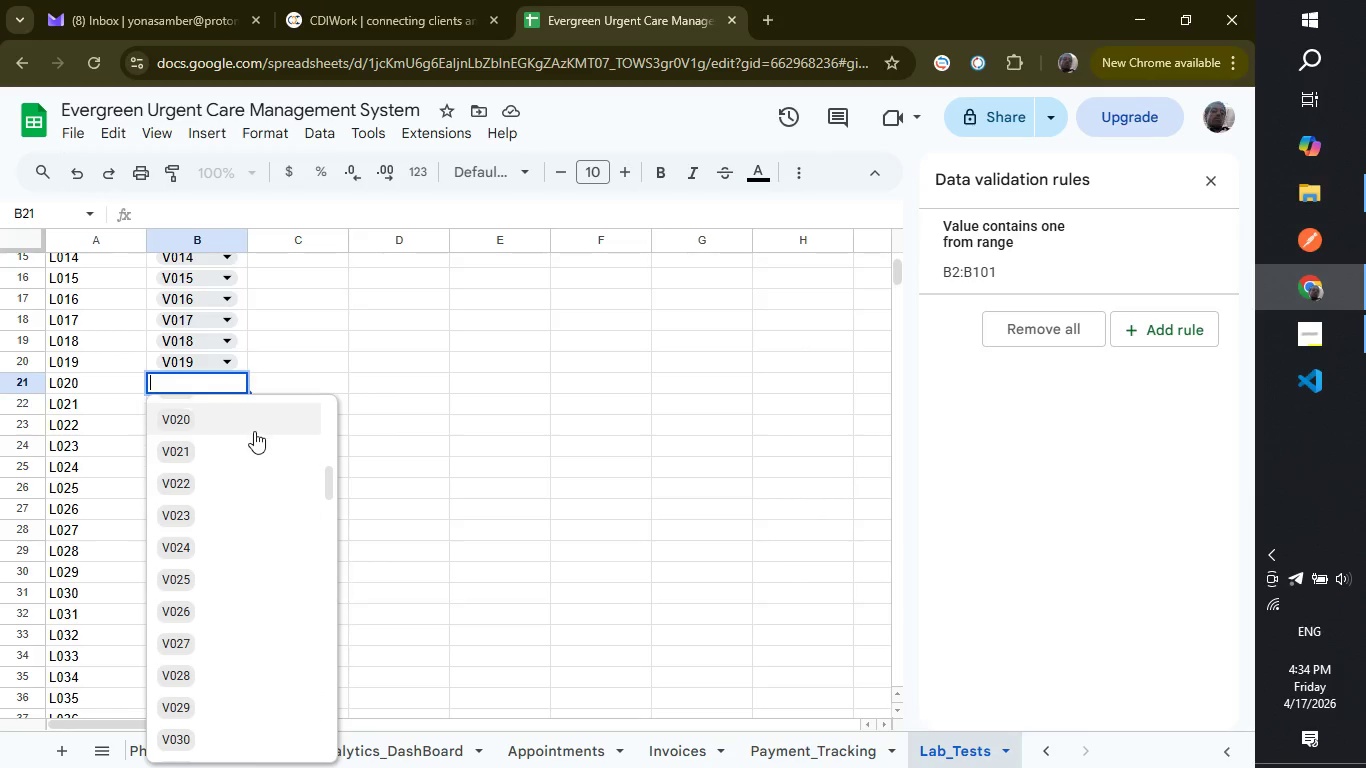 
left_click([254, 431])
 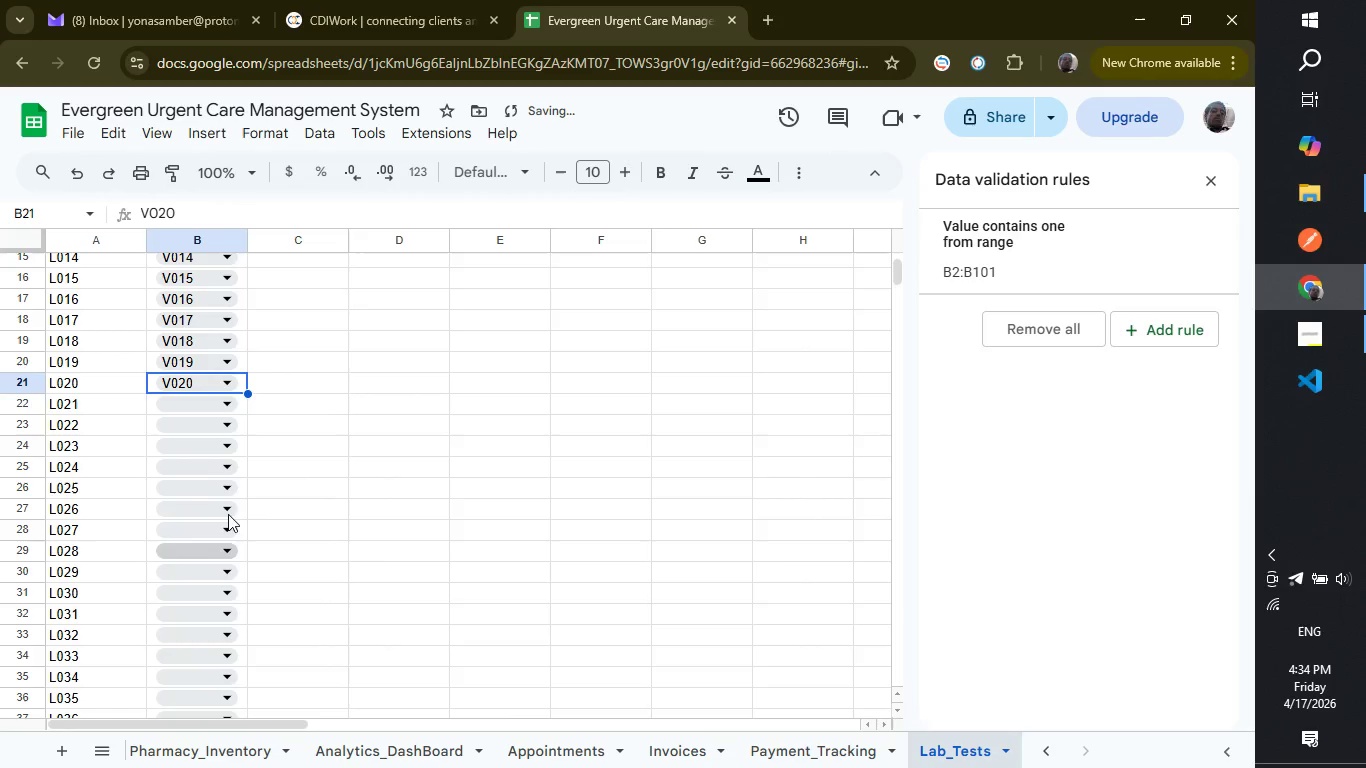 
scroll: coordinate [315, 591], scroll_direction: down, amount: 16.0
 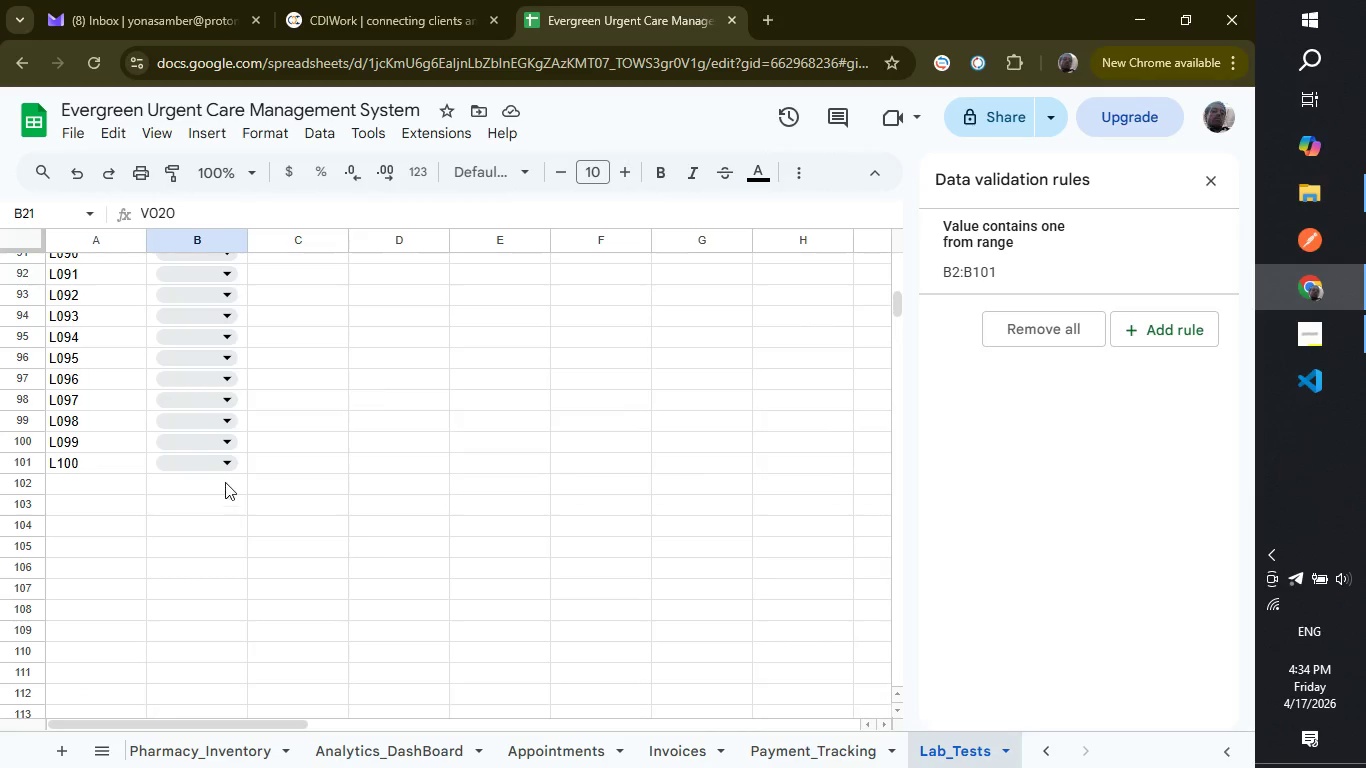 
left_click([224, 466])
 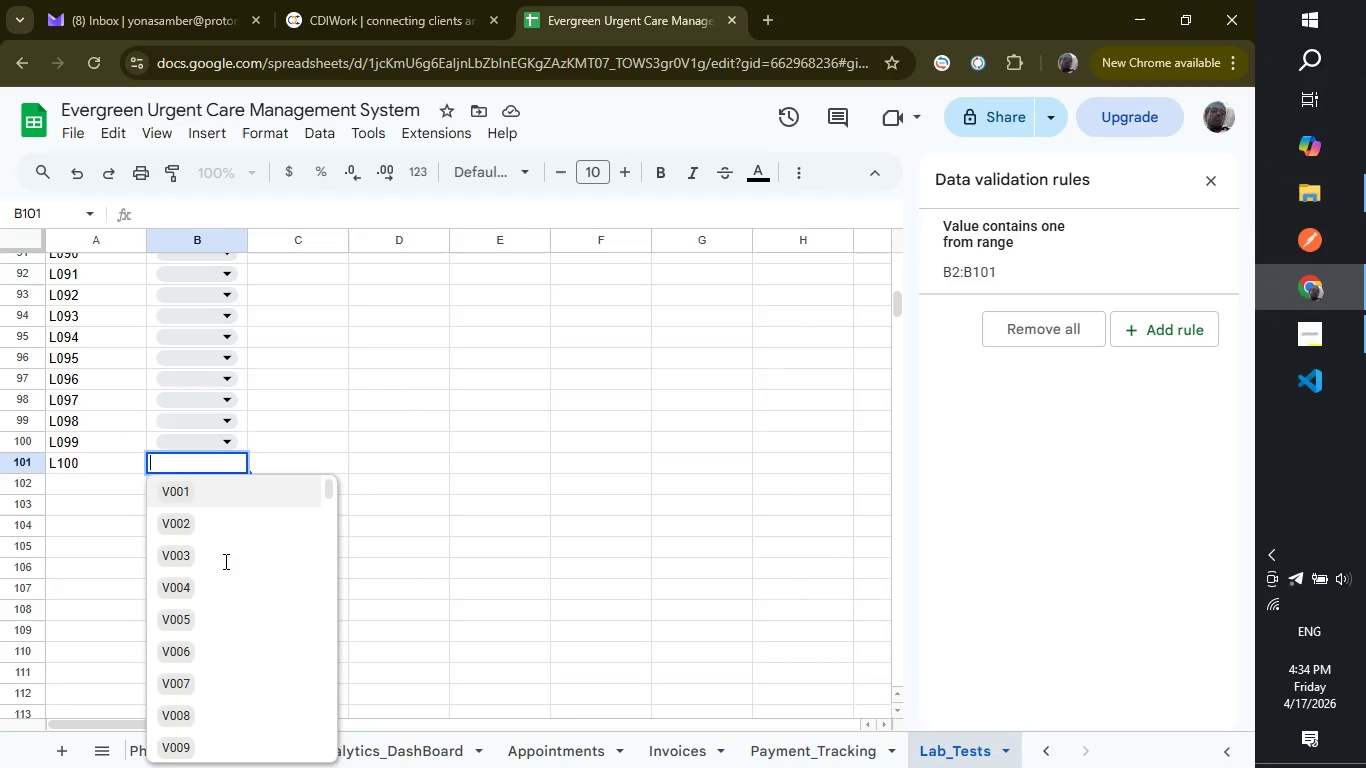 
scroll: coordinate [204, 570], scroll_direction: down, amount: 35.0
 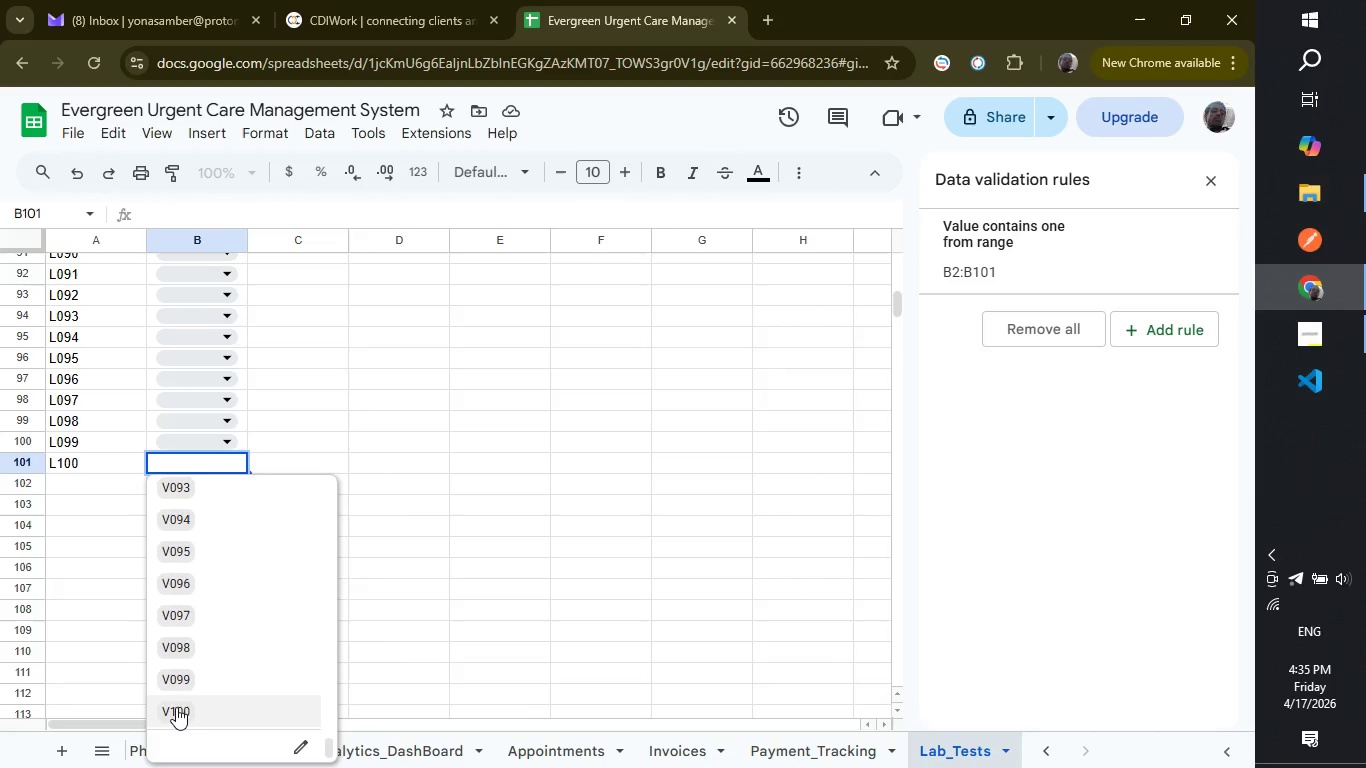 
left_click([176, 708])
 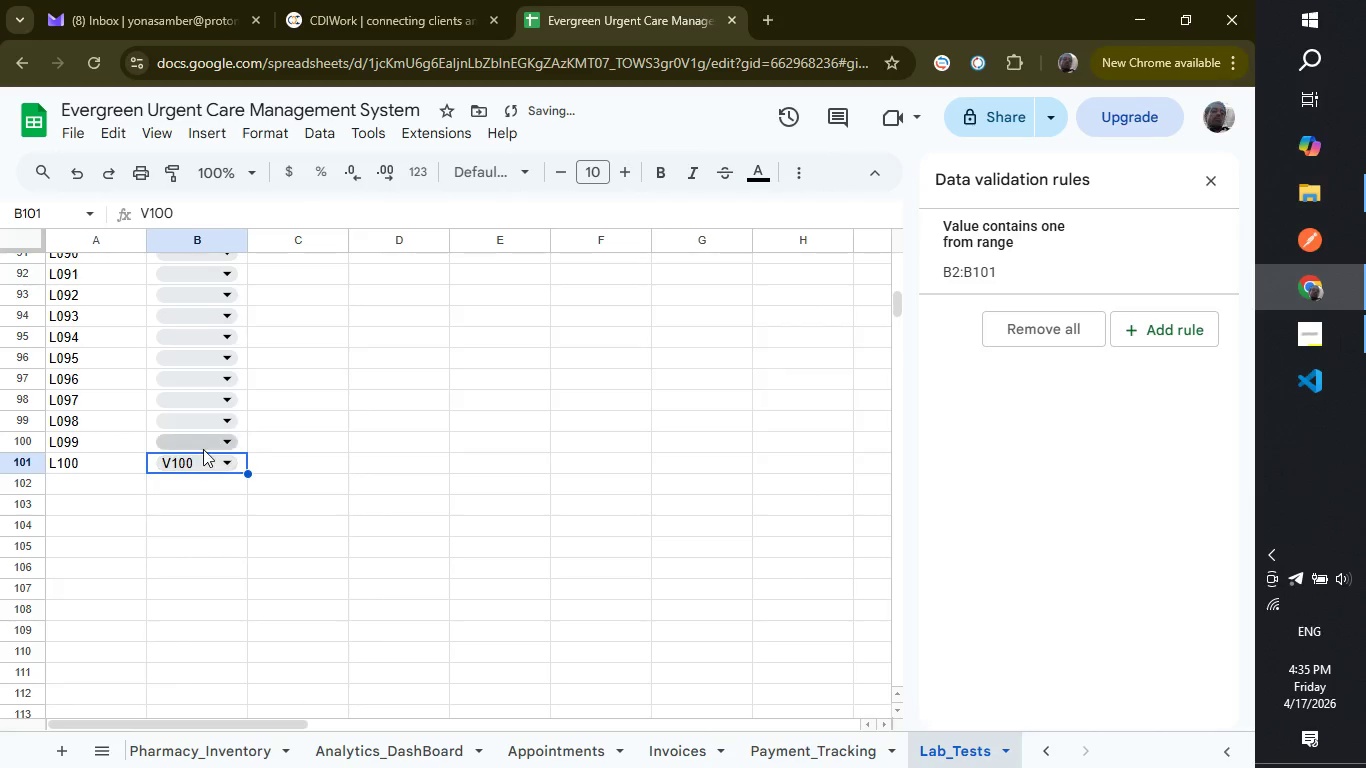 
left_click([203, 446])
 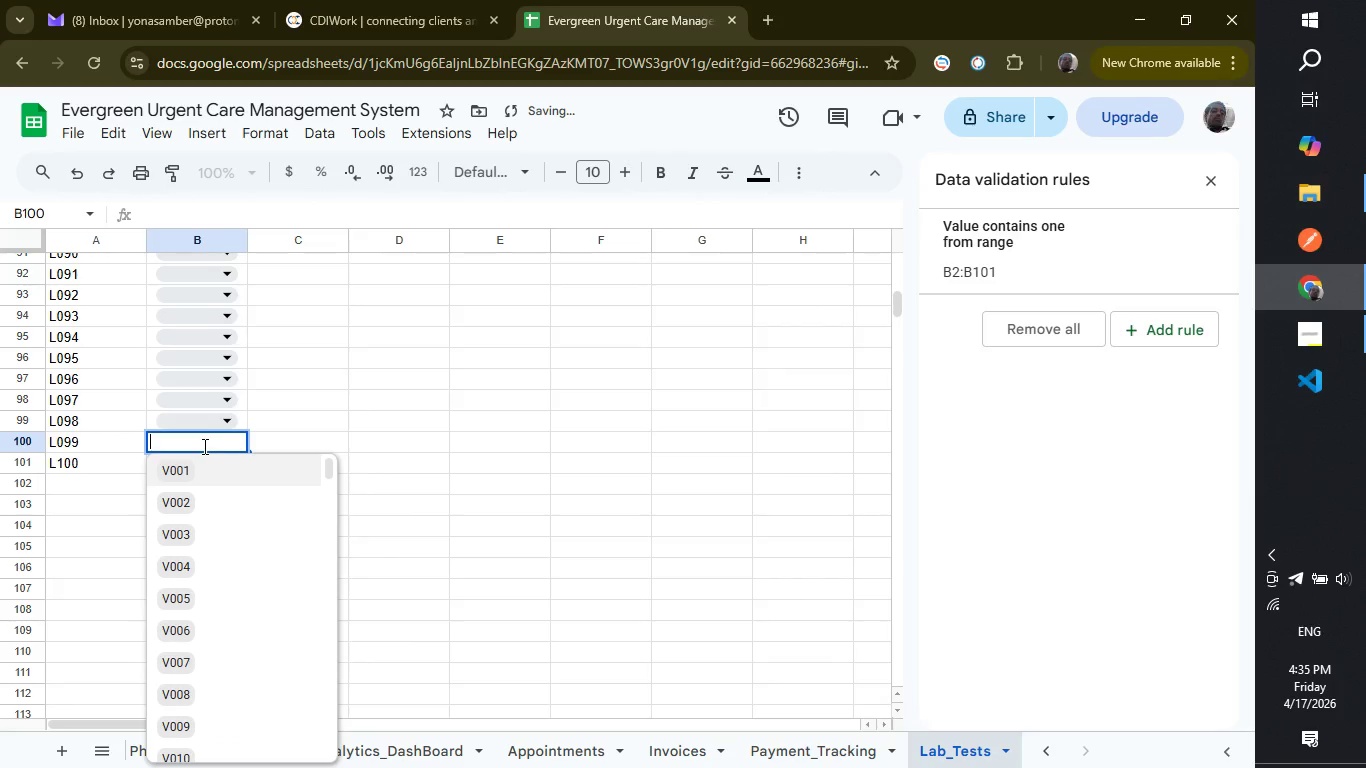 
scroll: coordinate [228, 524], scroll_direction: down, amount: 32.0
 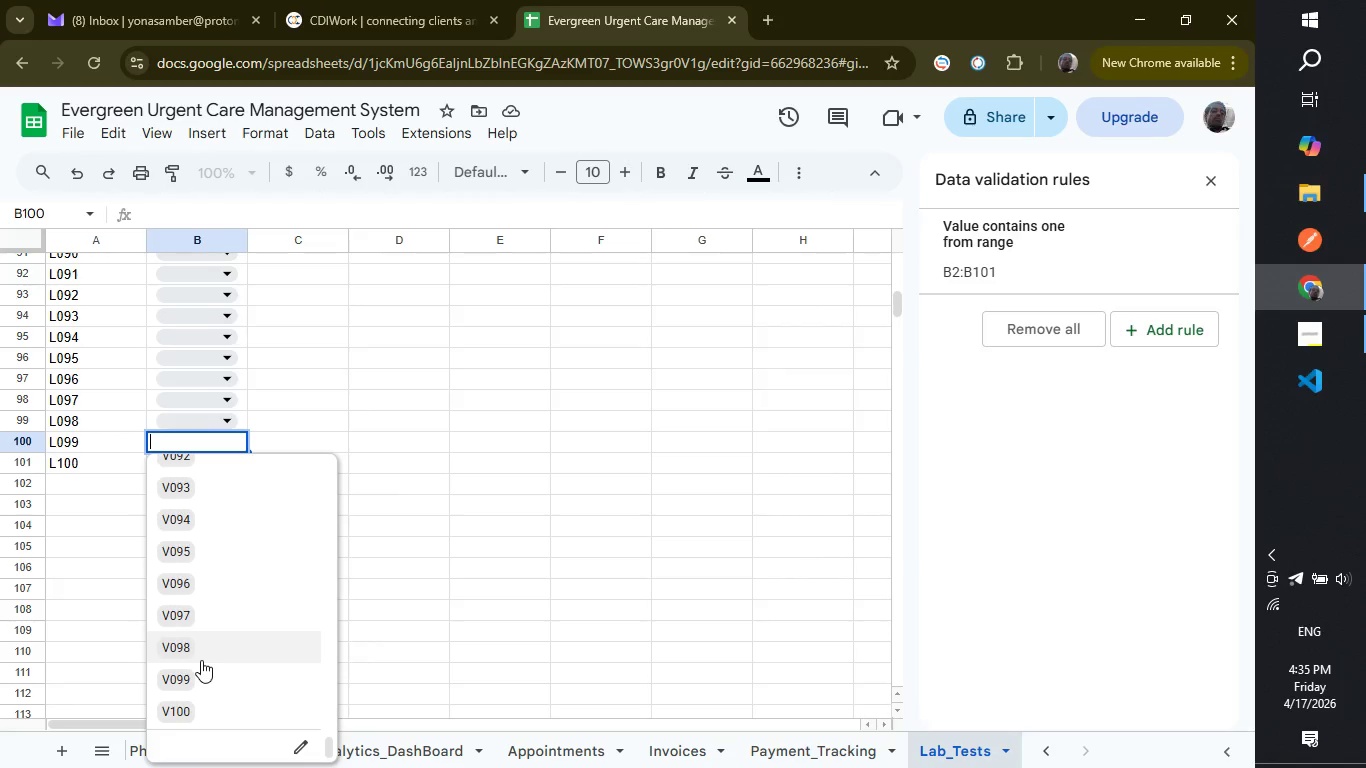 
left_click([203, 674])
 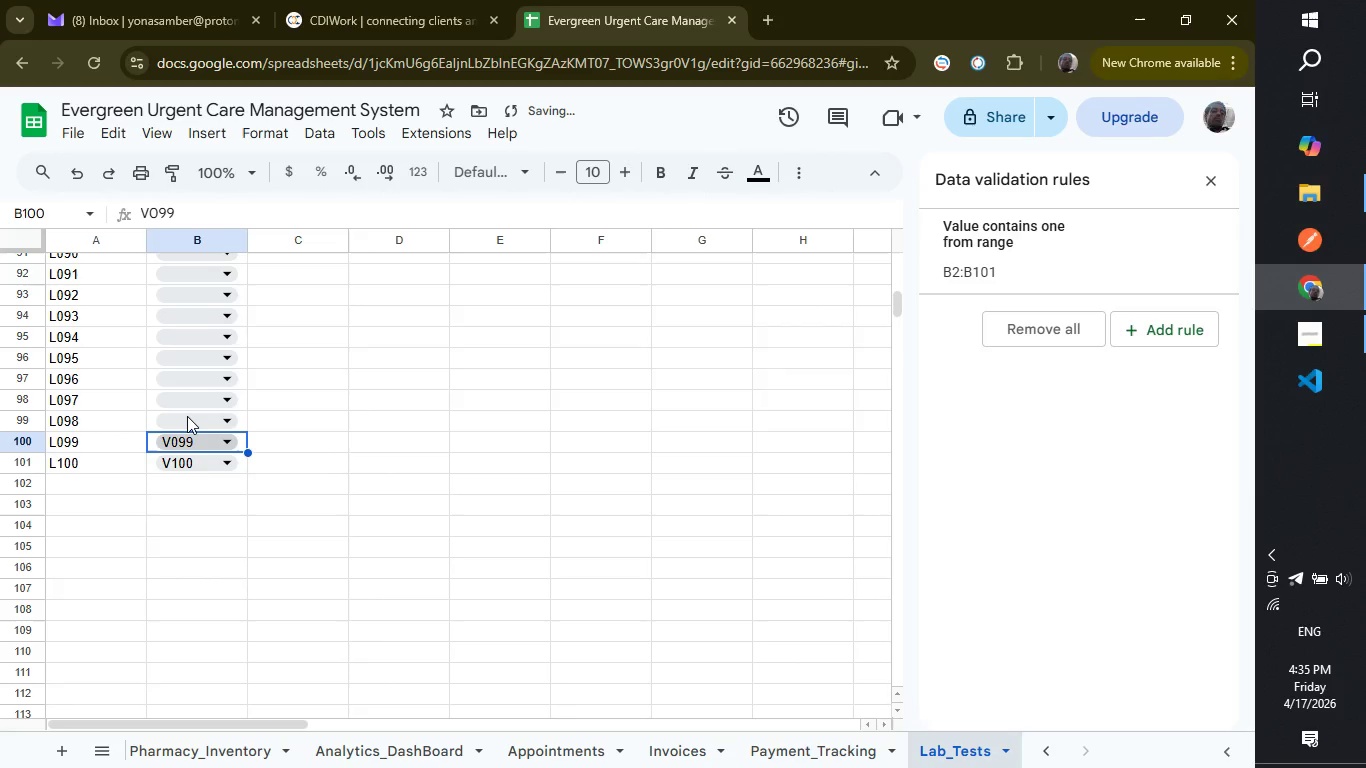 
left_click([187, 416])
 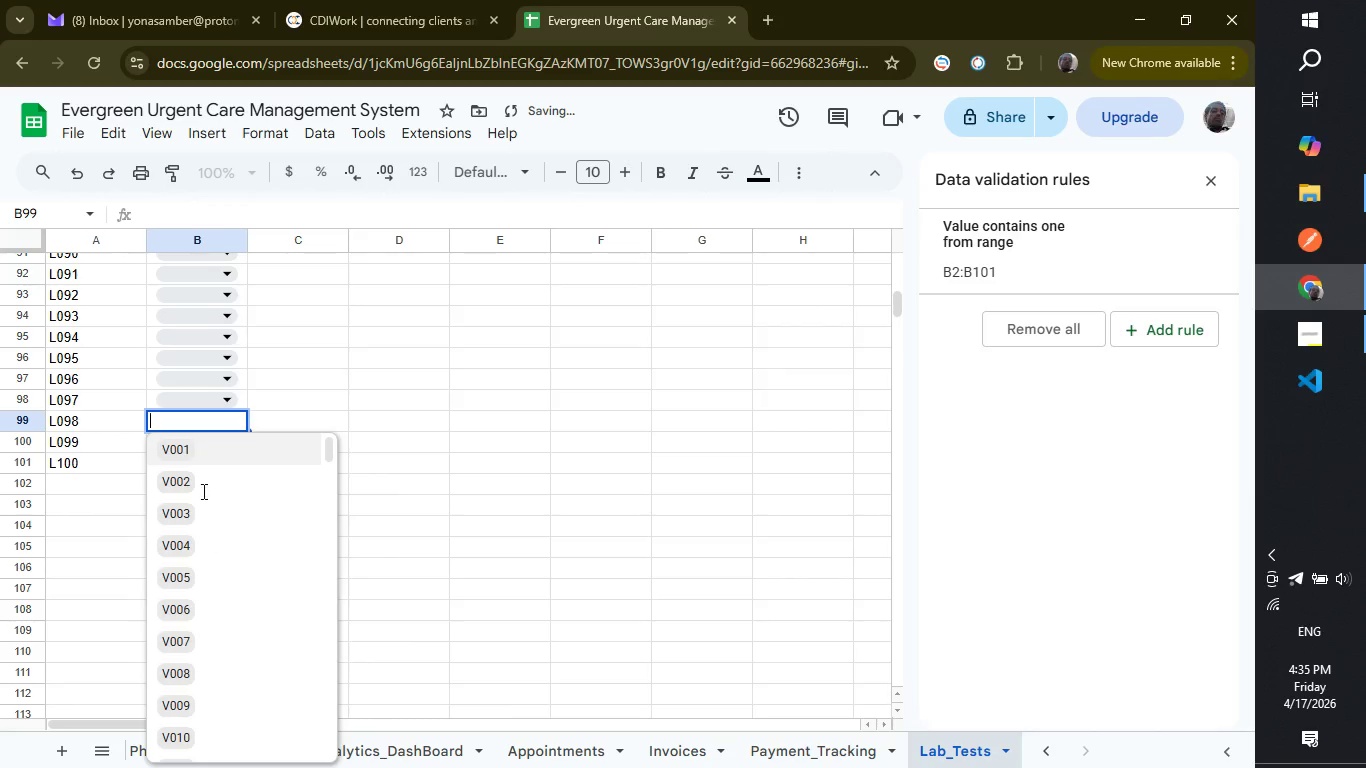 
scroll: coordinate [202, 493], scroll_direction: down, amount: 31.0
 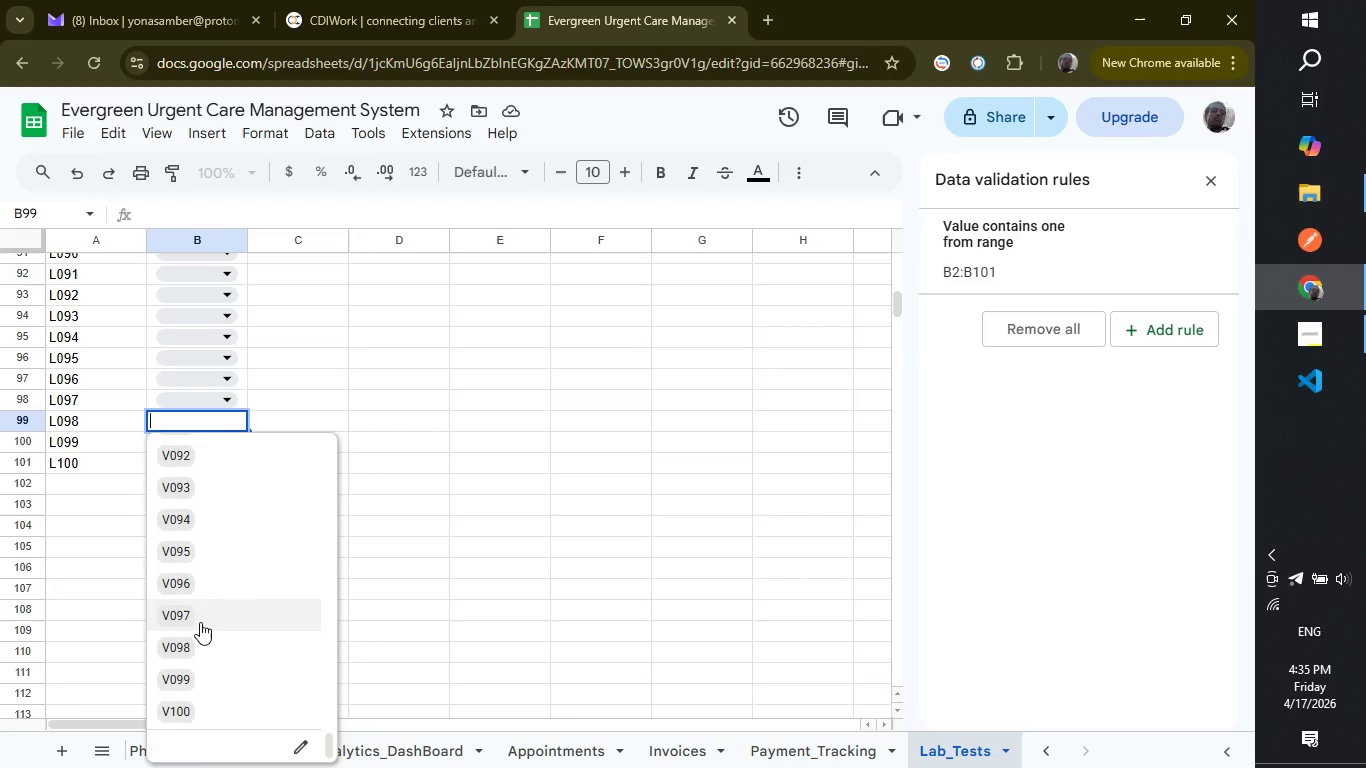 
left_click([197, 633])
 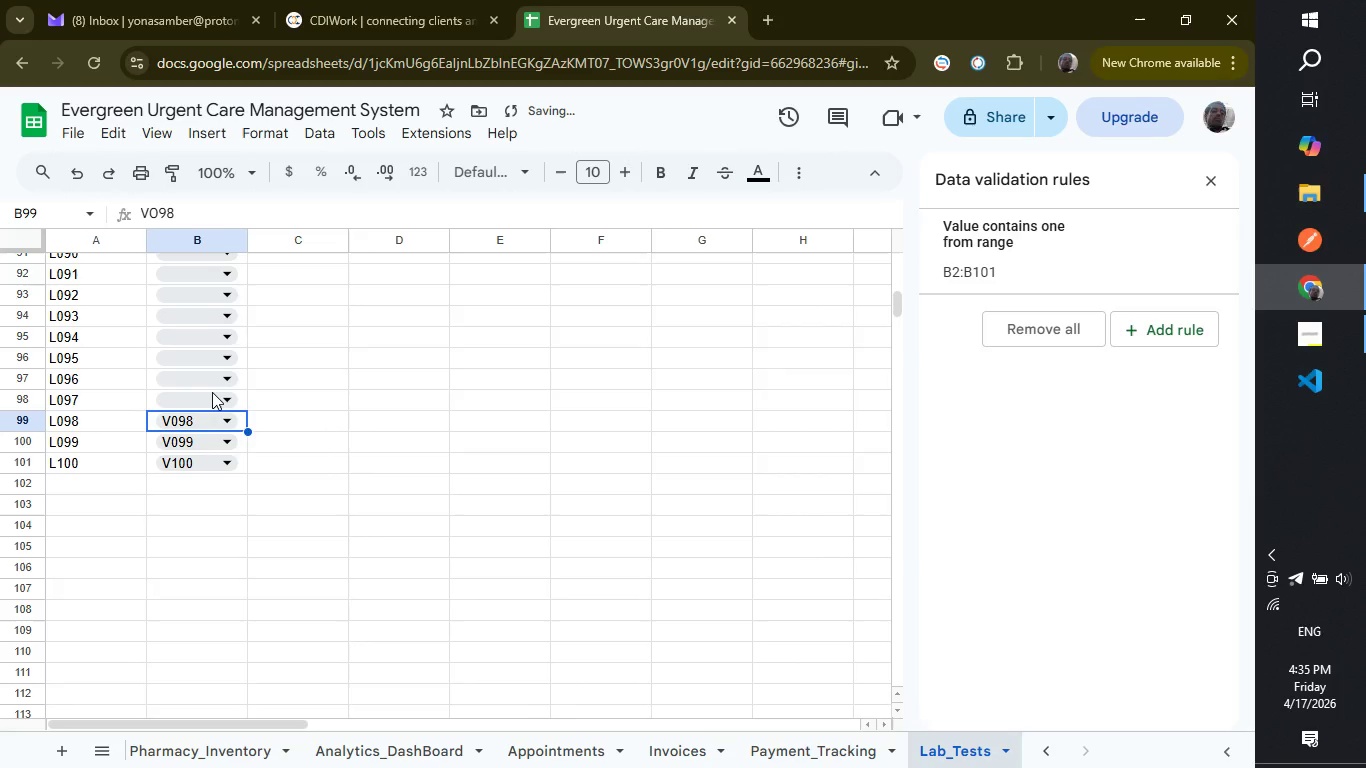 
left_click([212, 392])
 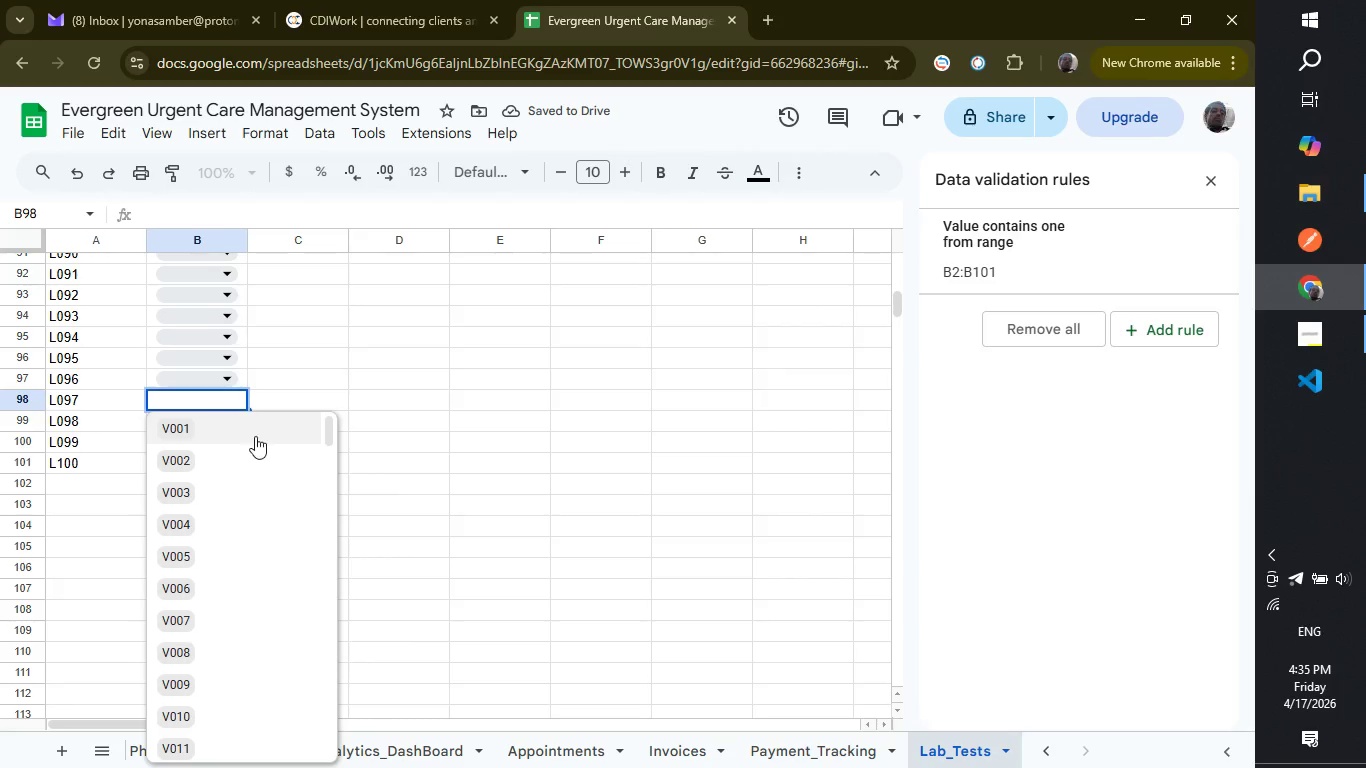 
scroll: coordinate [231, 520], scroll_direction: down, amount: 33.0
 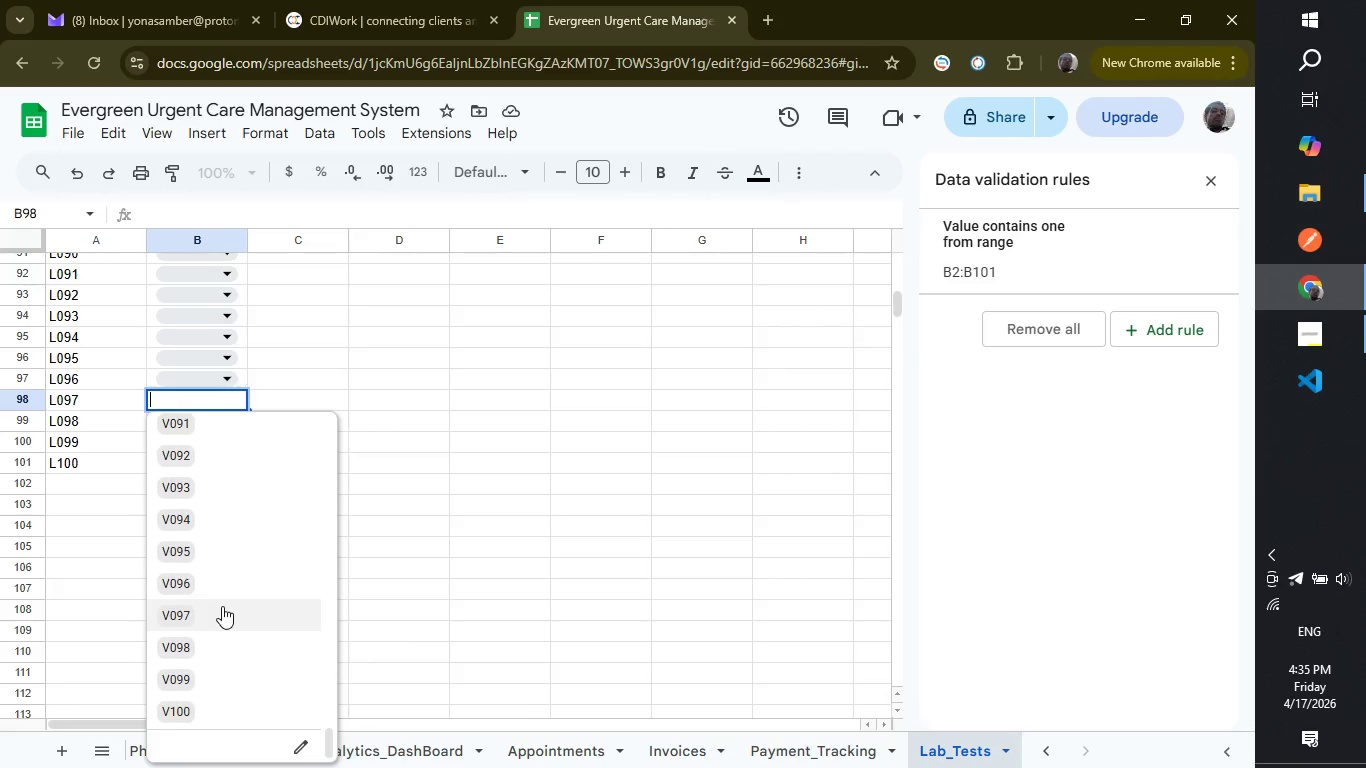 
left_click([222, 606])
 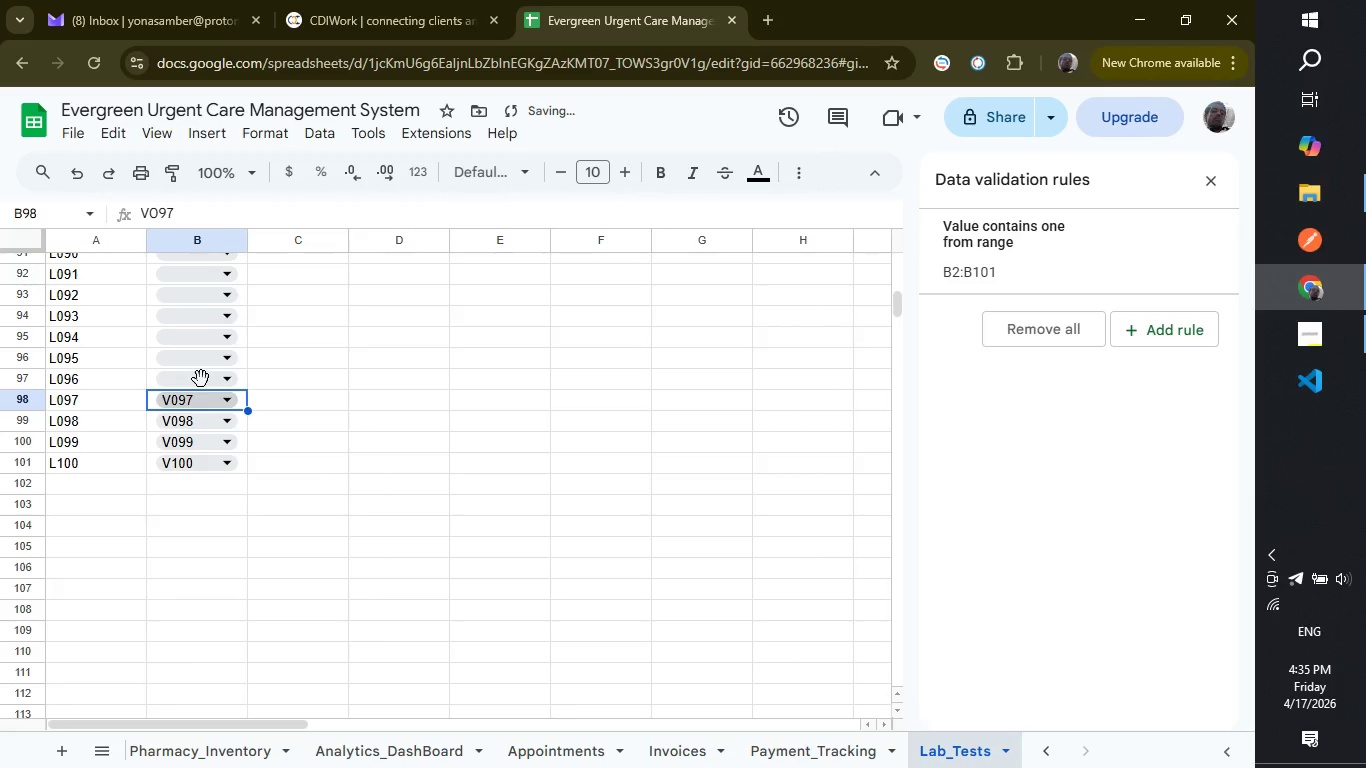 
left_click([216, 379])
 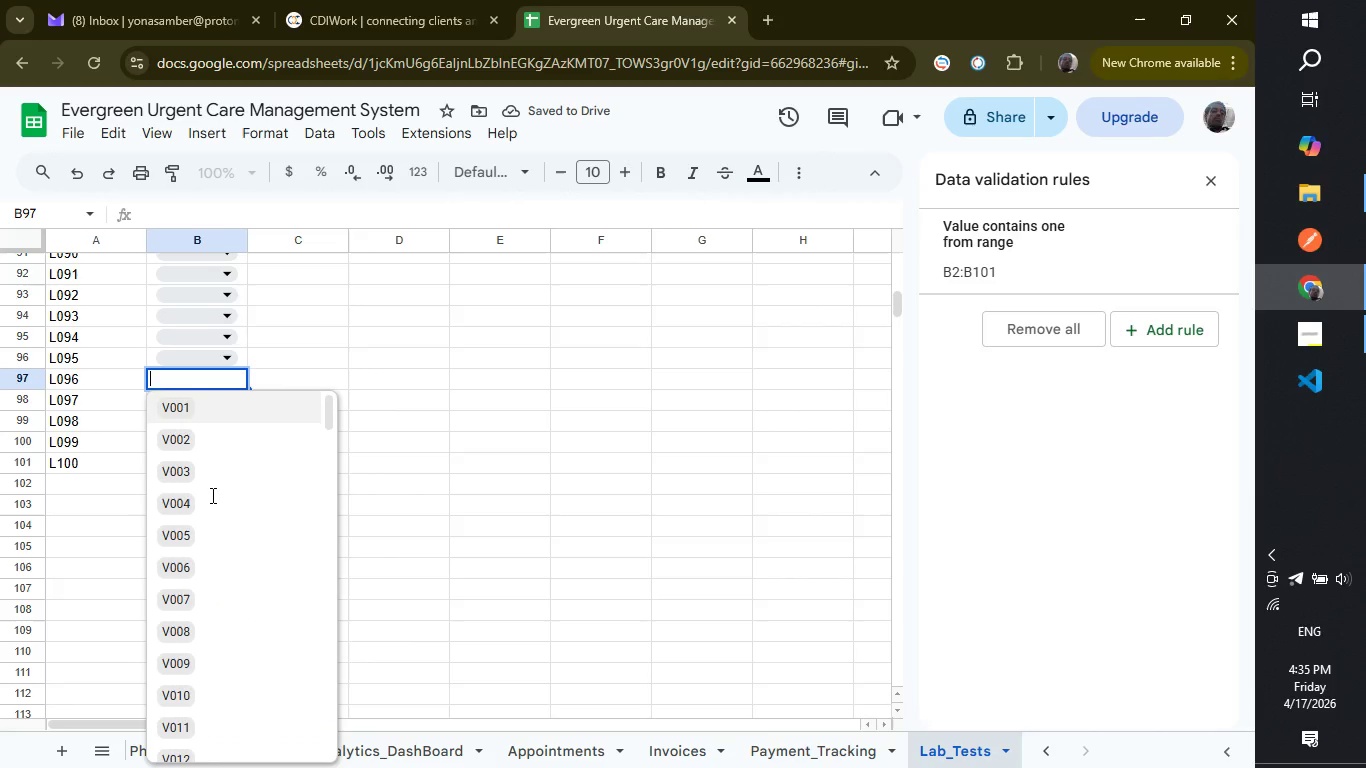 
scroll: coordinate [211, 495], scroll_direction: down, amount: 33.0
 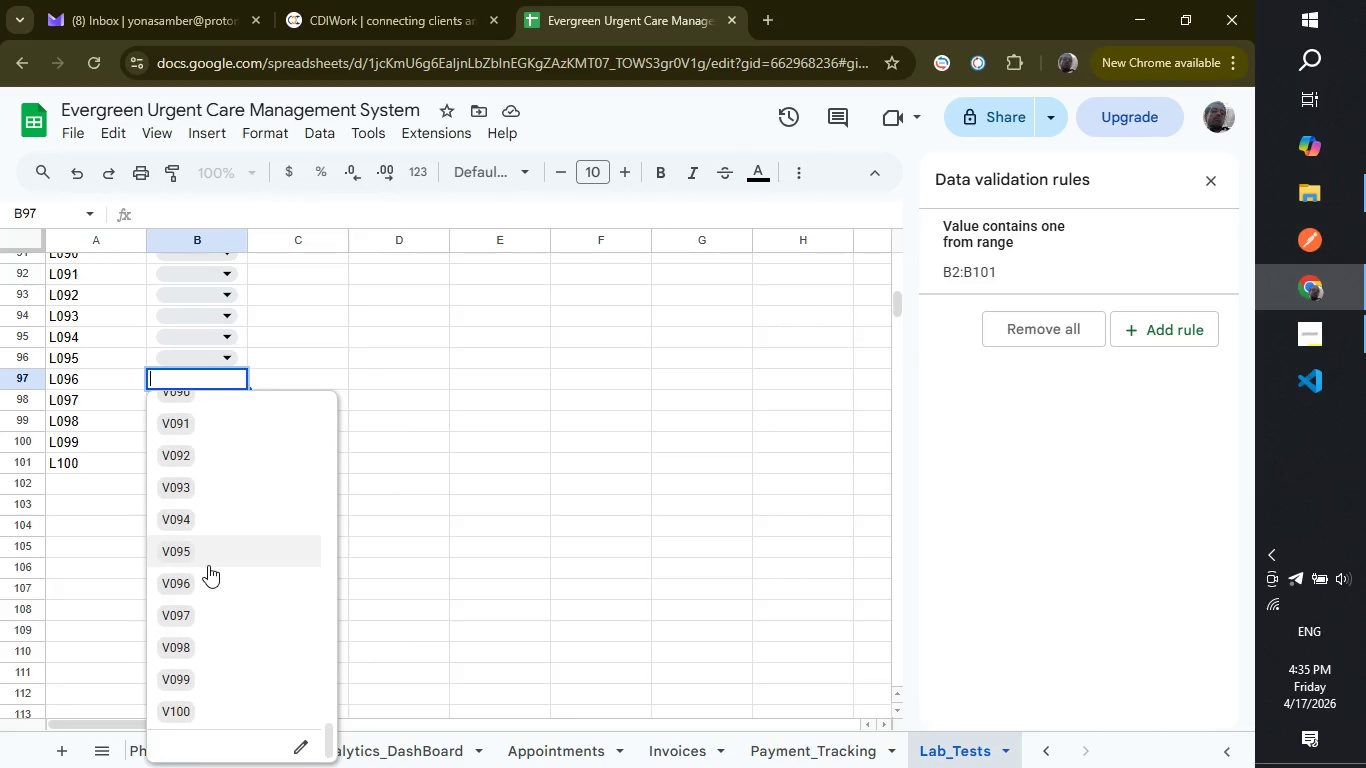 
left_click([208, 580])
 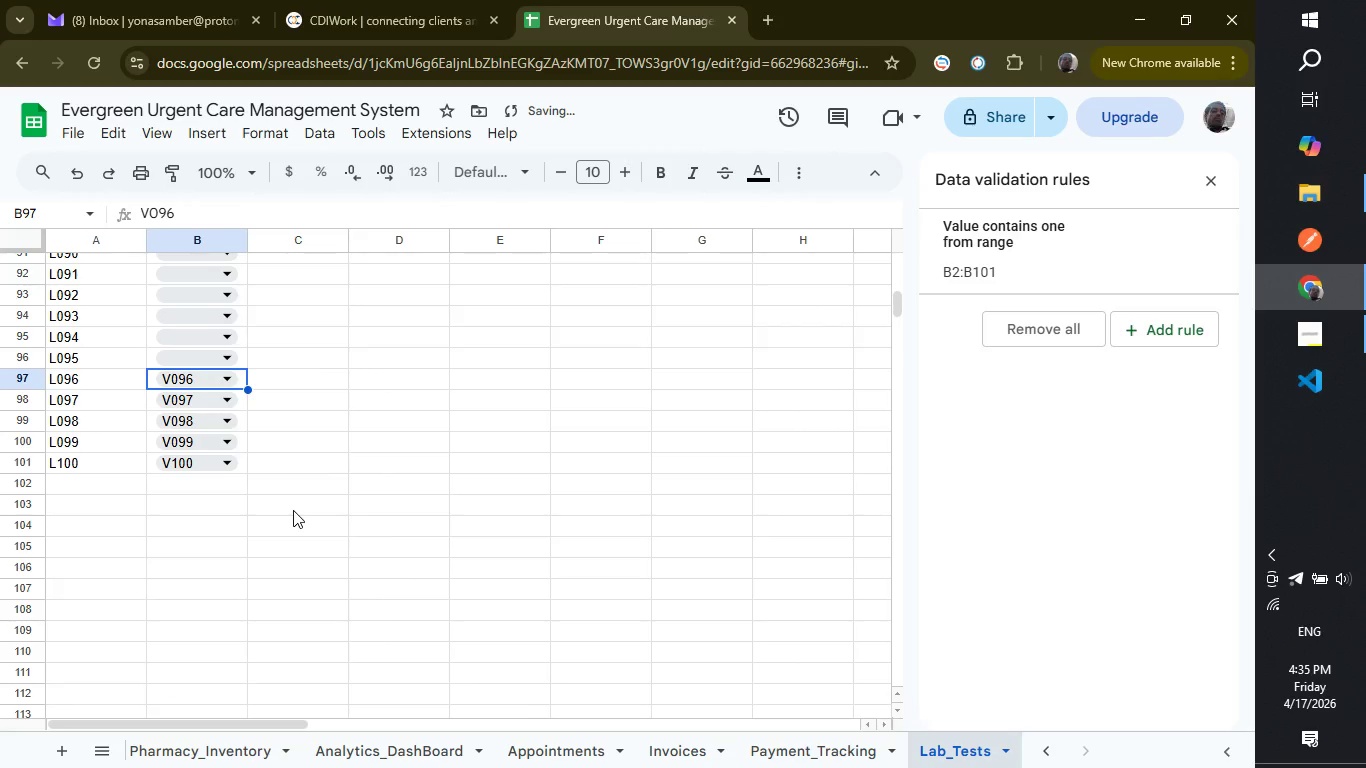 
scroll: coordinate [293, 510], scroll_direction: up, amount: 2.0
 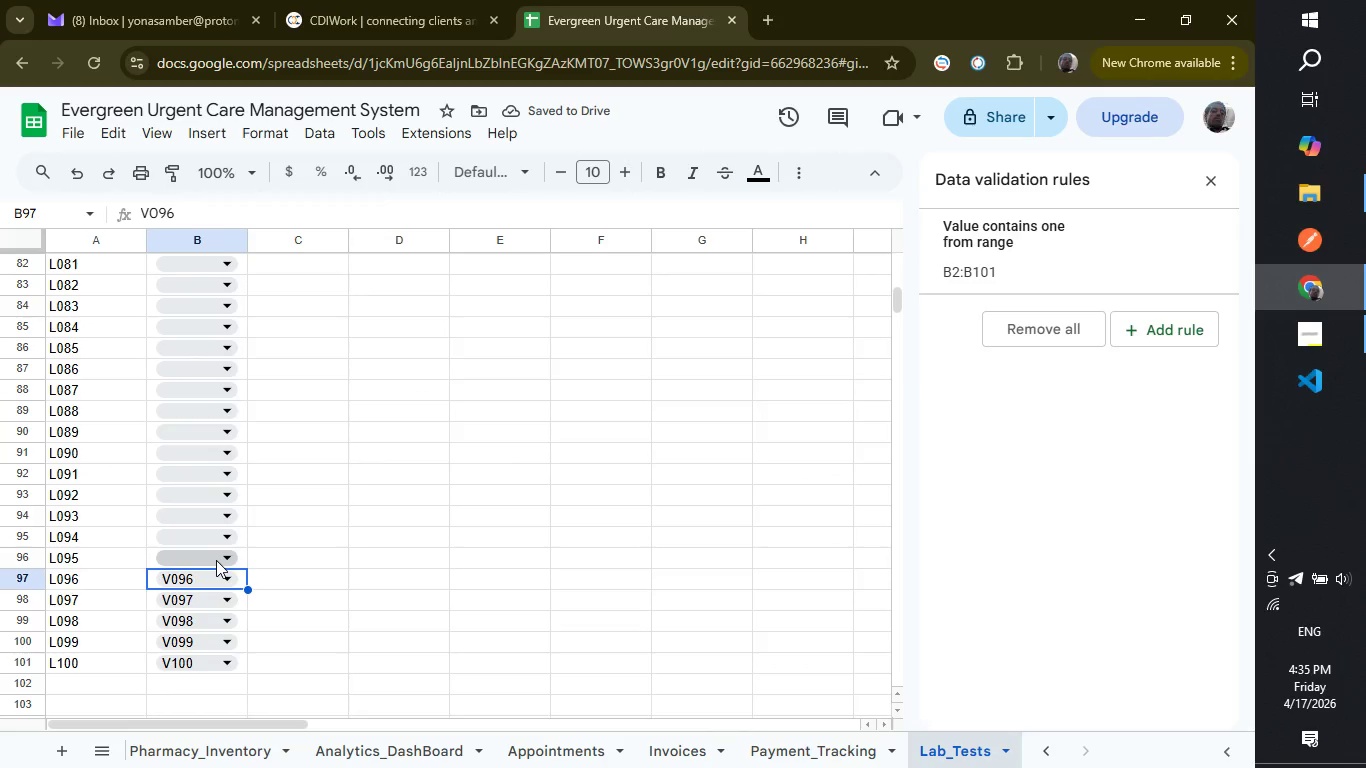 
left_click([216, 560])
 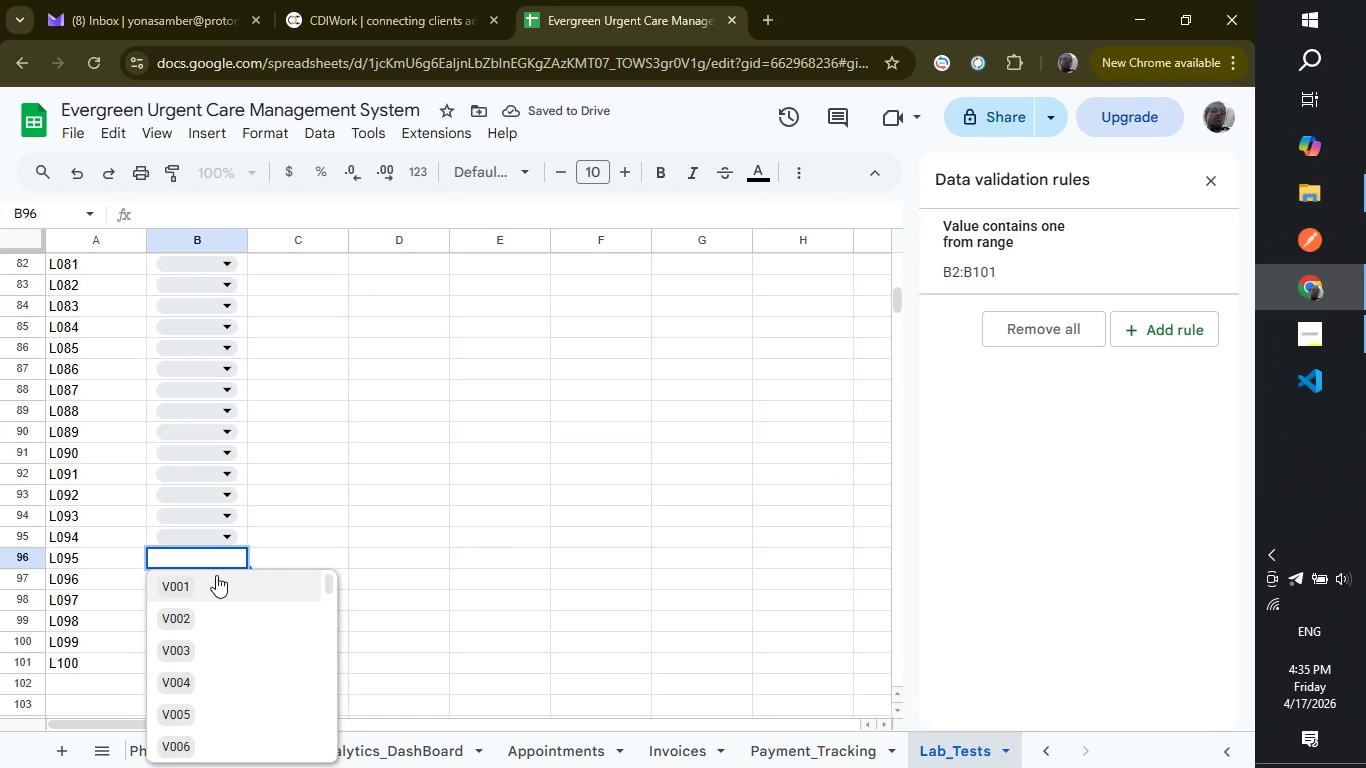 
scroll: coordinate [216, 598], scroll_direction: down, amount: 40.0
 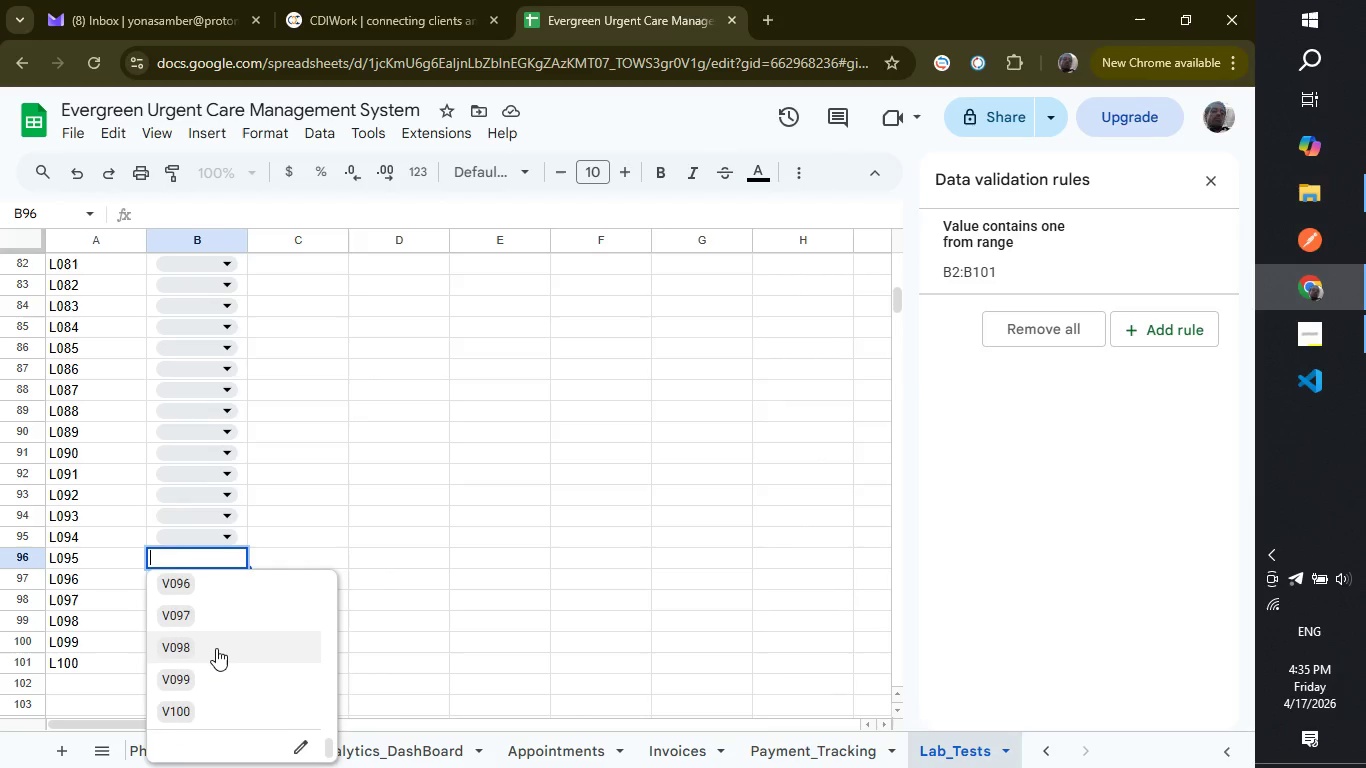 
scroll: coordinate [216, 648], scroll_direction: up, amount: 1.0
 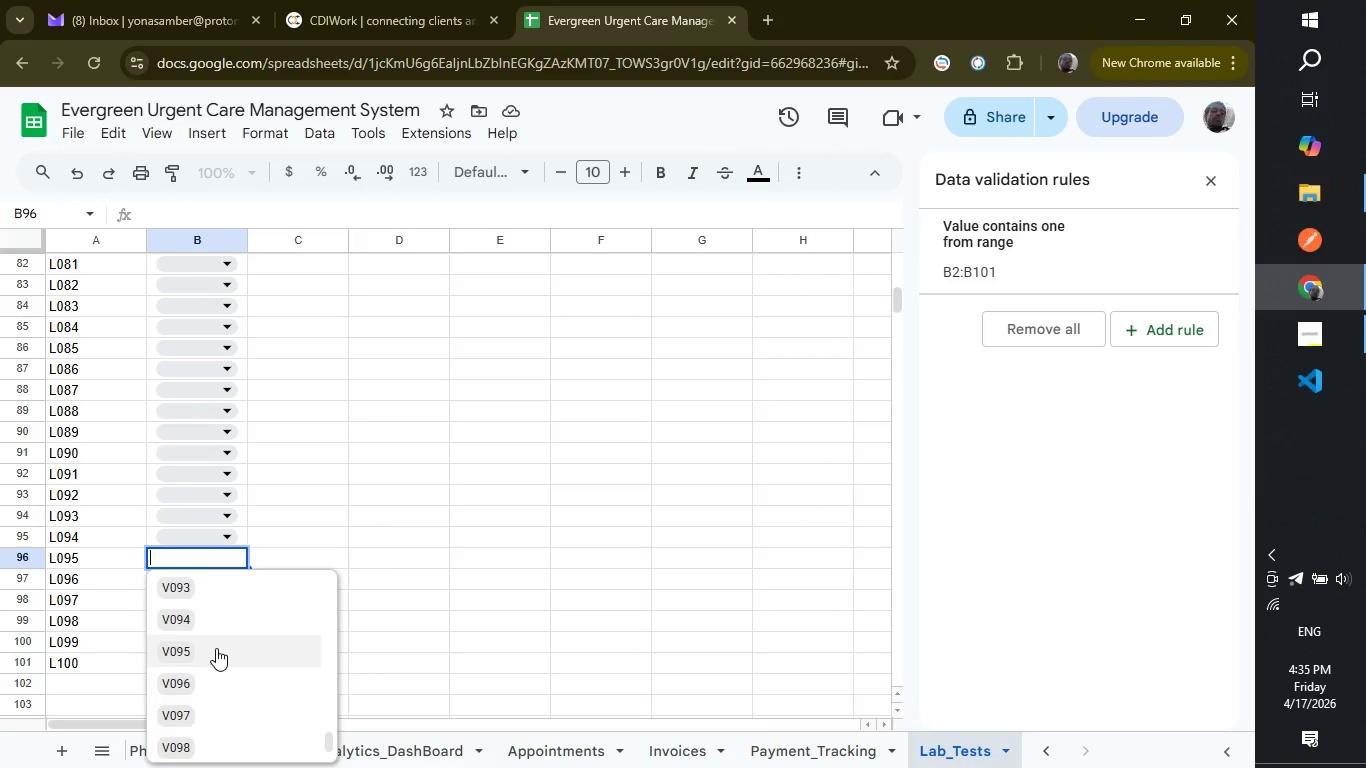 
left_click([216, 648])
 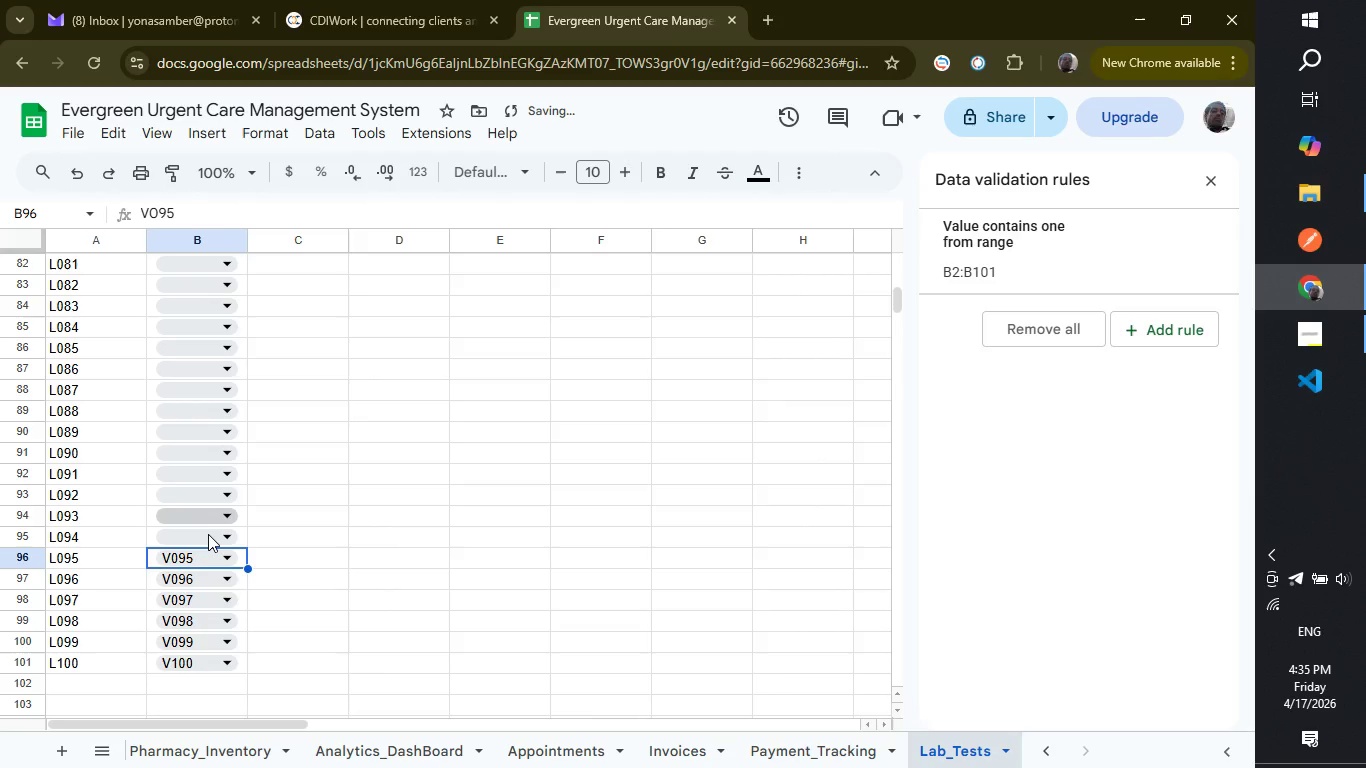 
left_click([208, 534])
 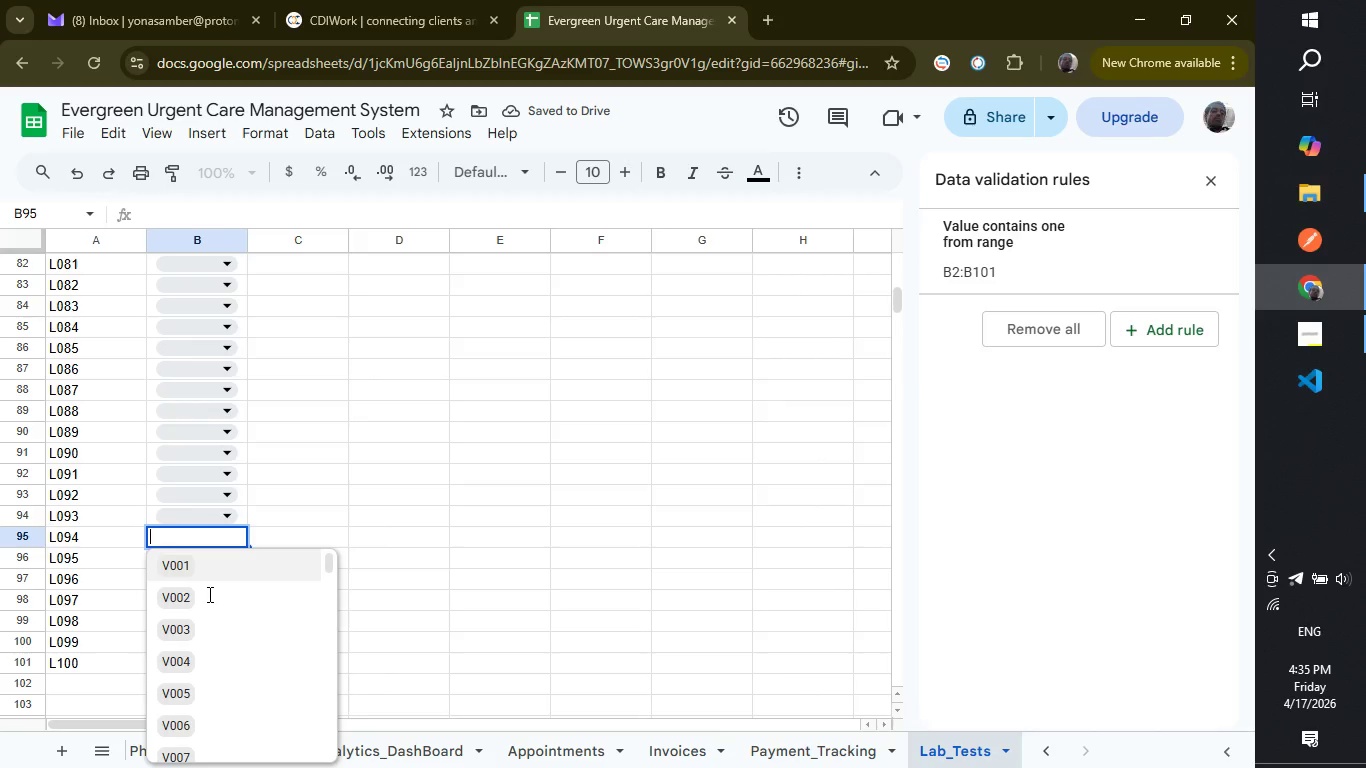 
scroll: coordinate [210, 618], scroll_direction: down, amount: 36.0
 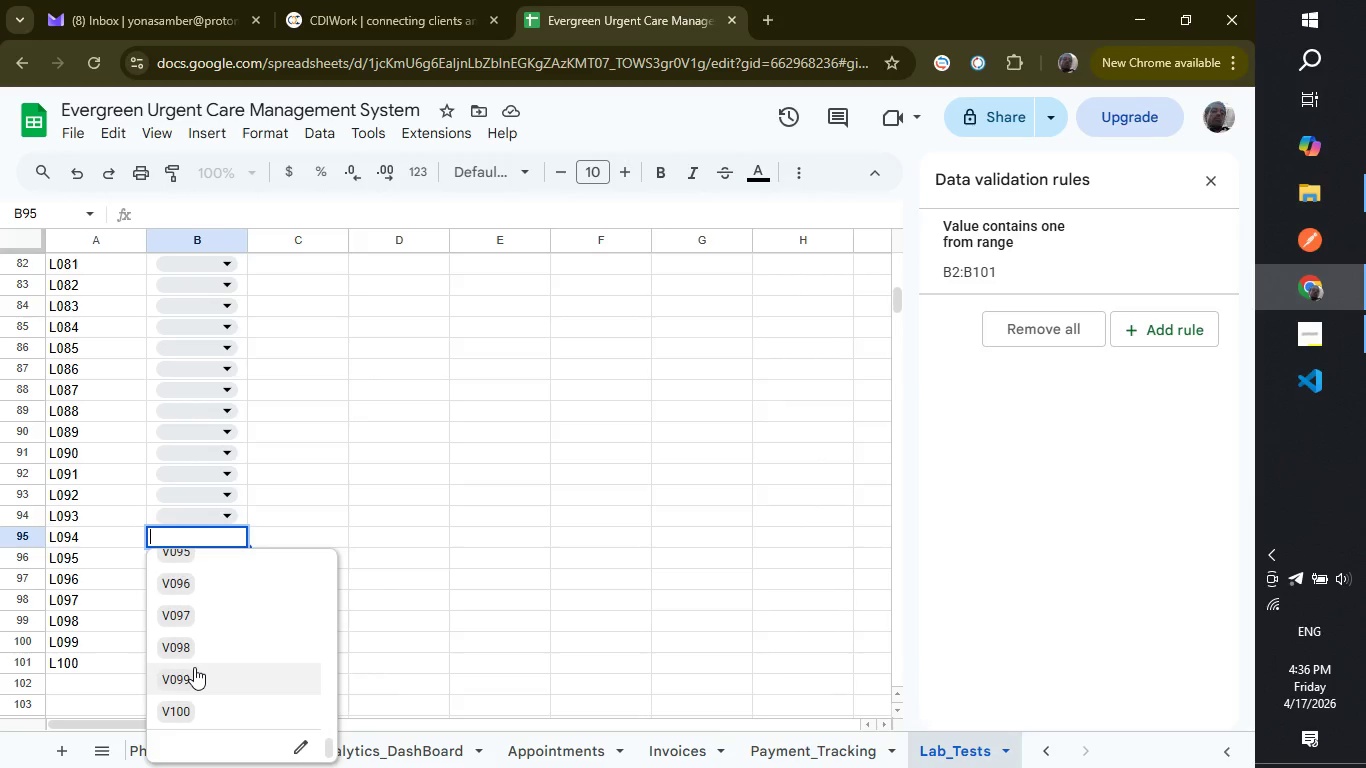 
scroll: coordinate [244, 660], scroll_direction: up, amount: 2.0
 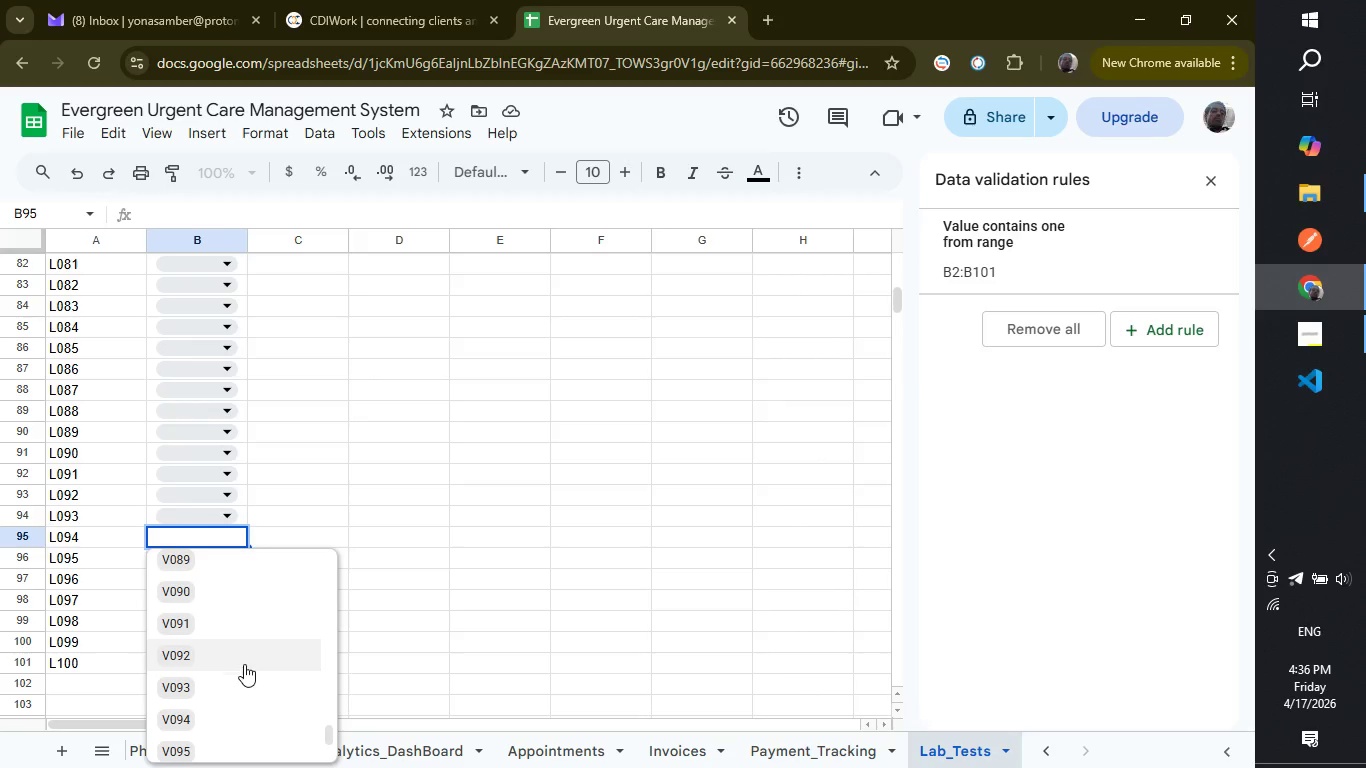 
left_click([242, 716])
 